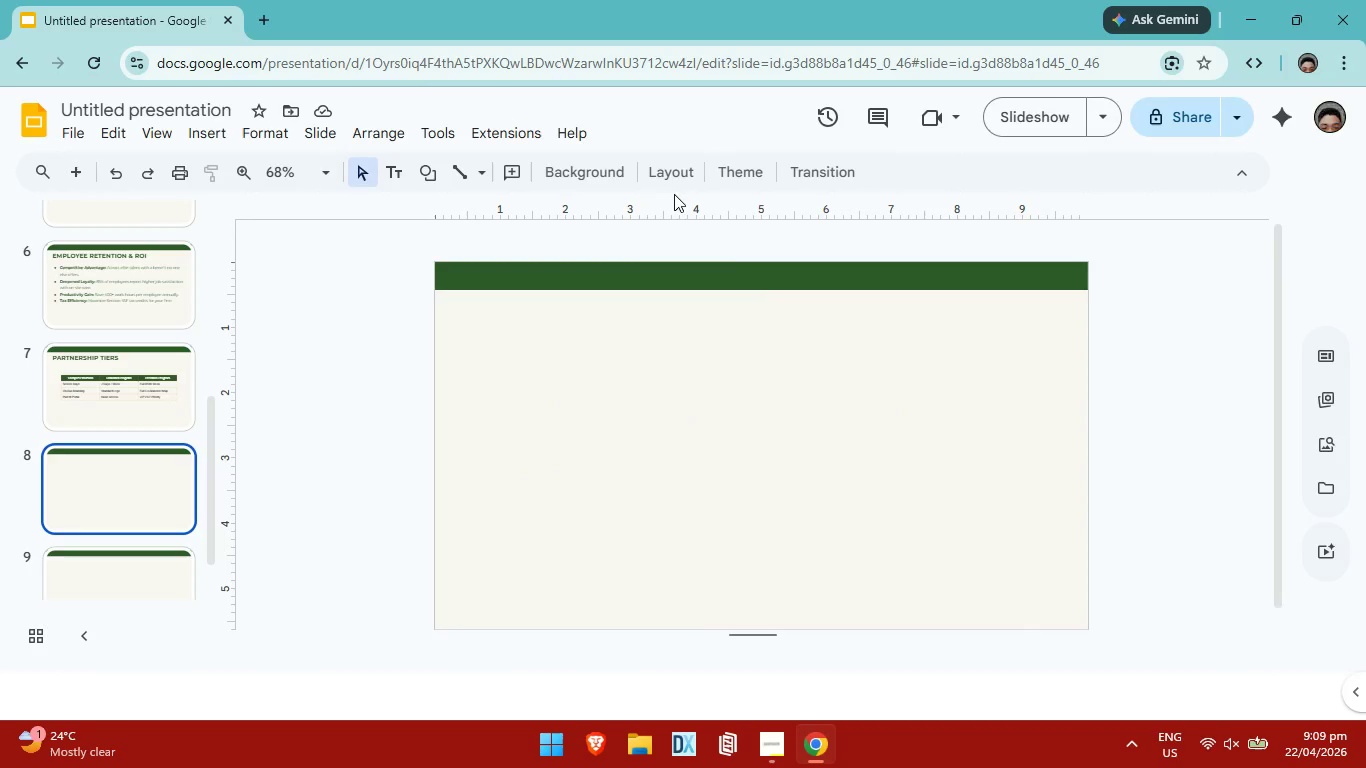 
left_click([676, 176])
 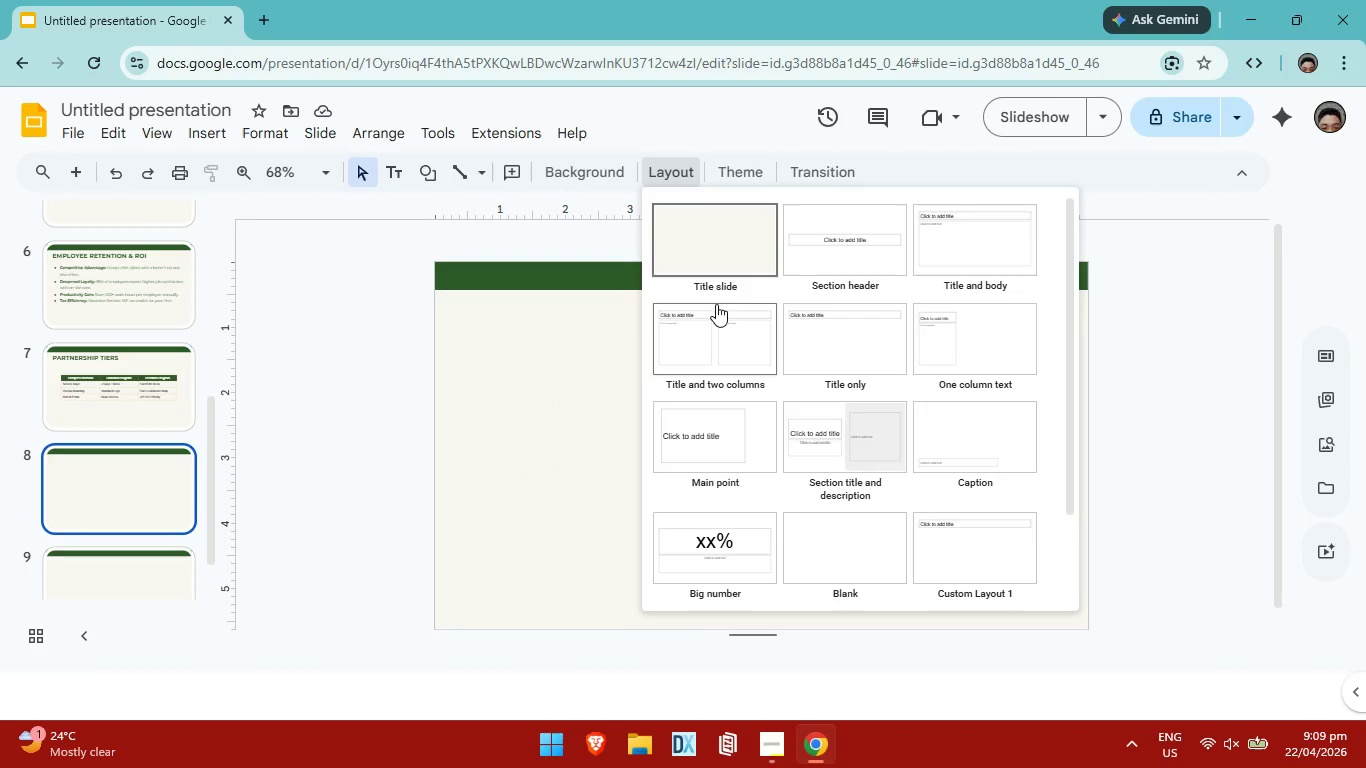 
left_click([730, 239])
 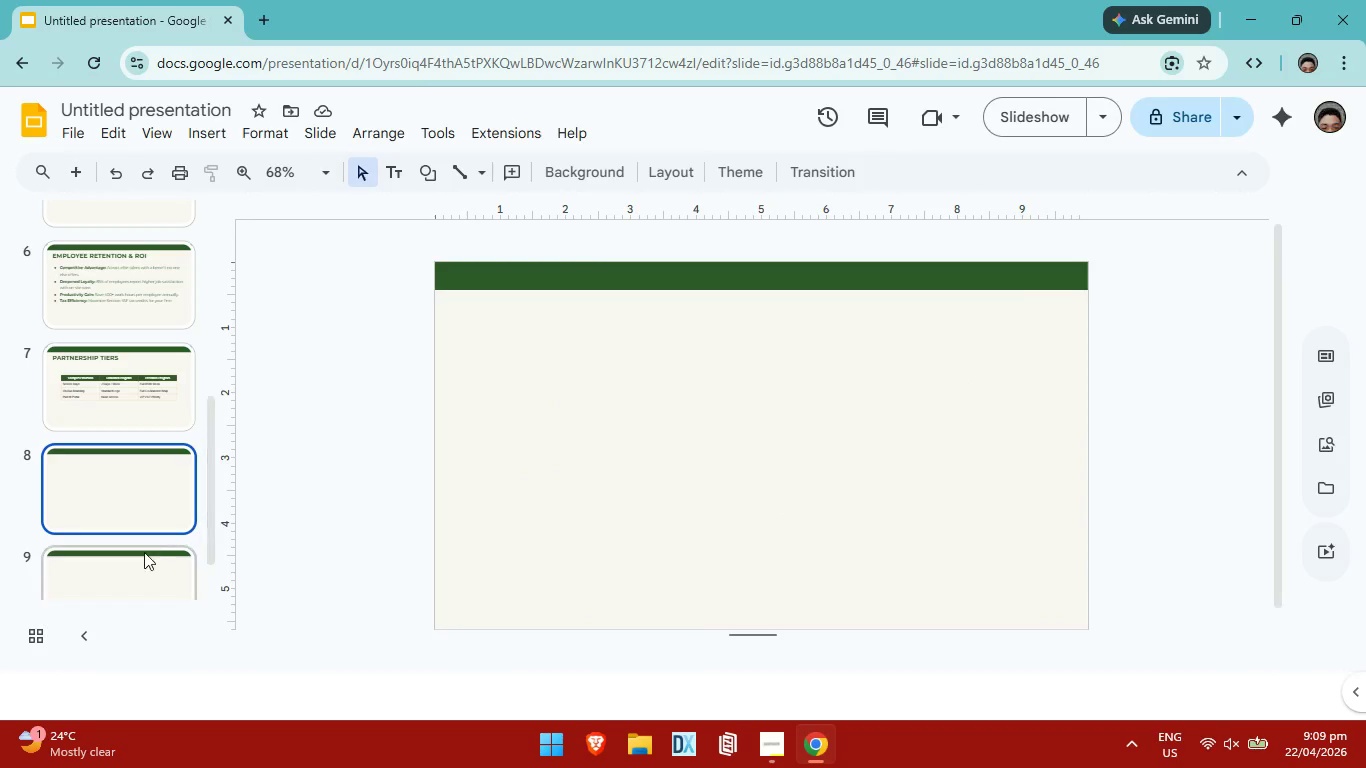 
left_click([125, 563])
 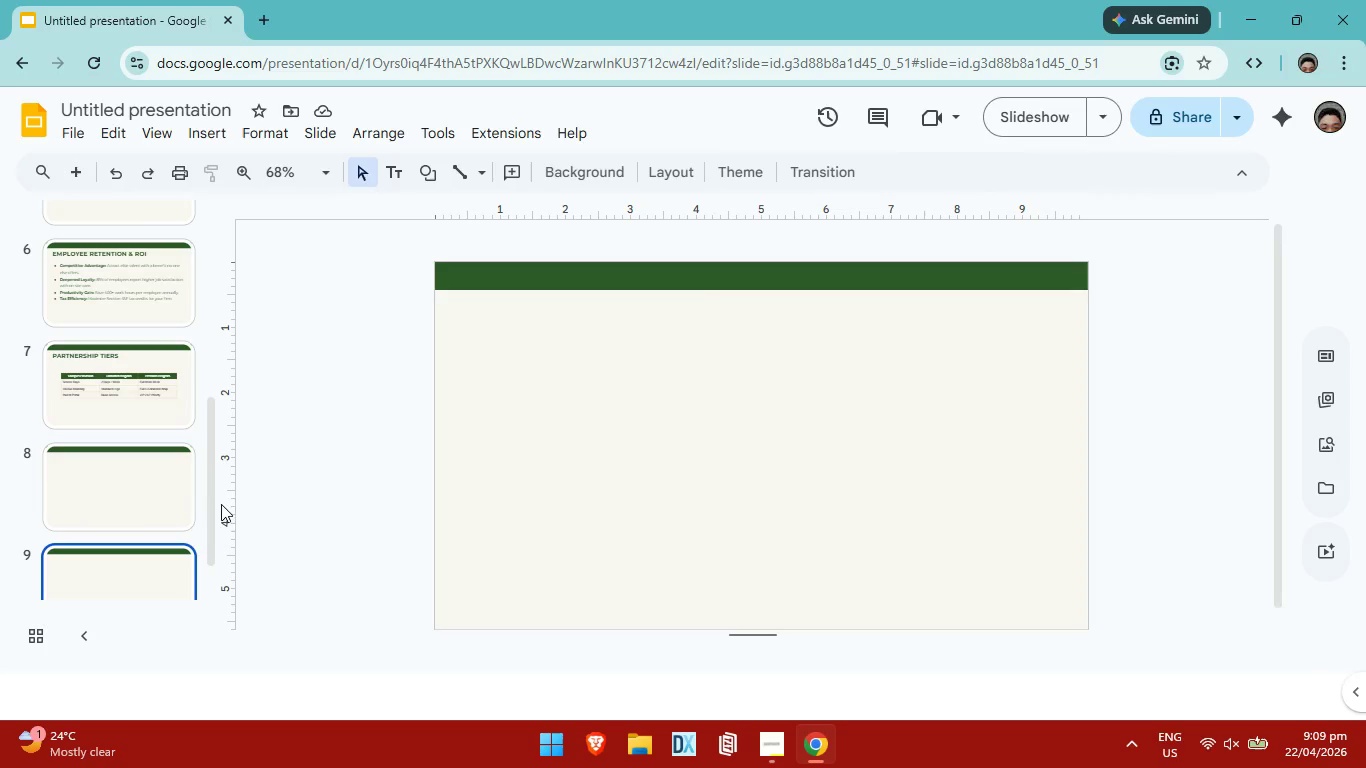 
wait(5.33)
 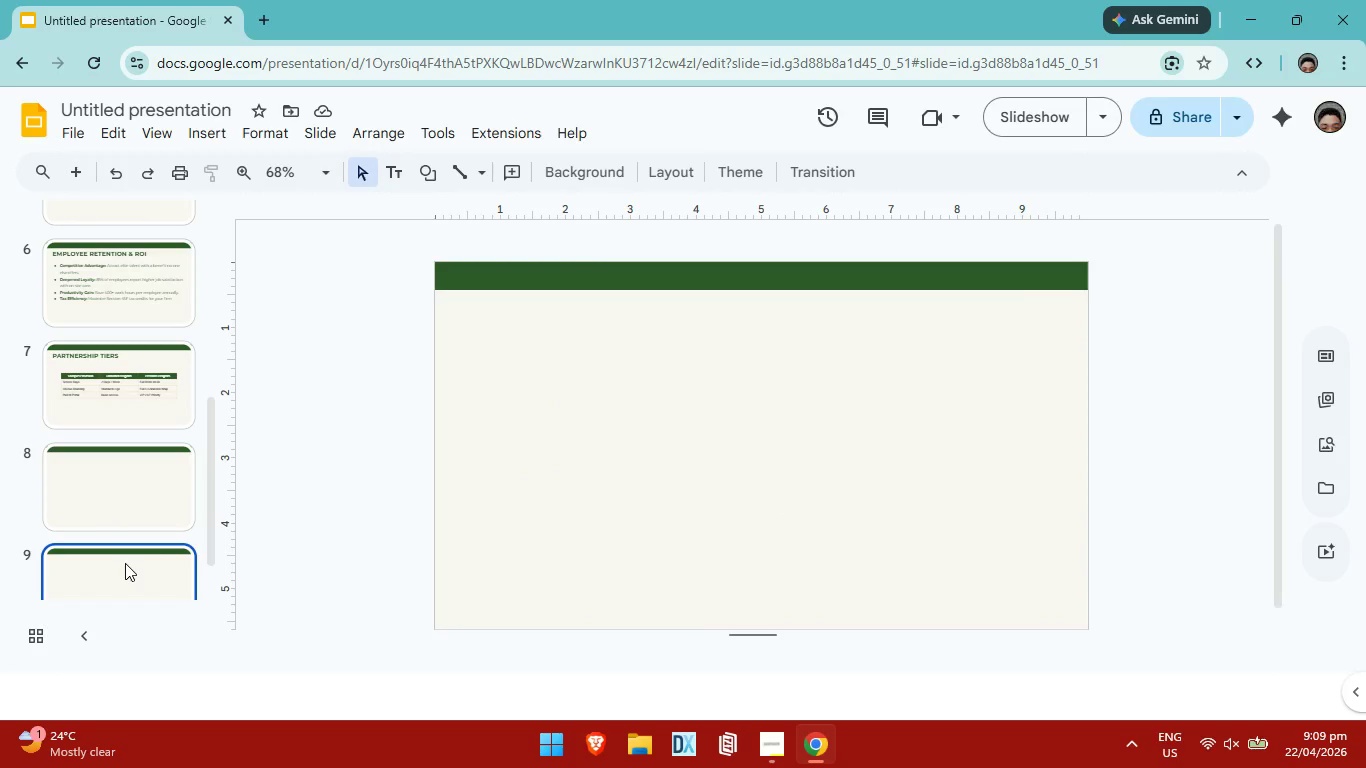 
left_click([119, 516])
 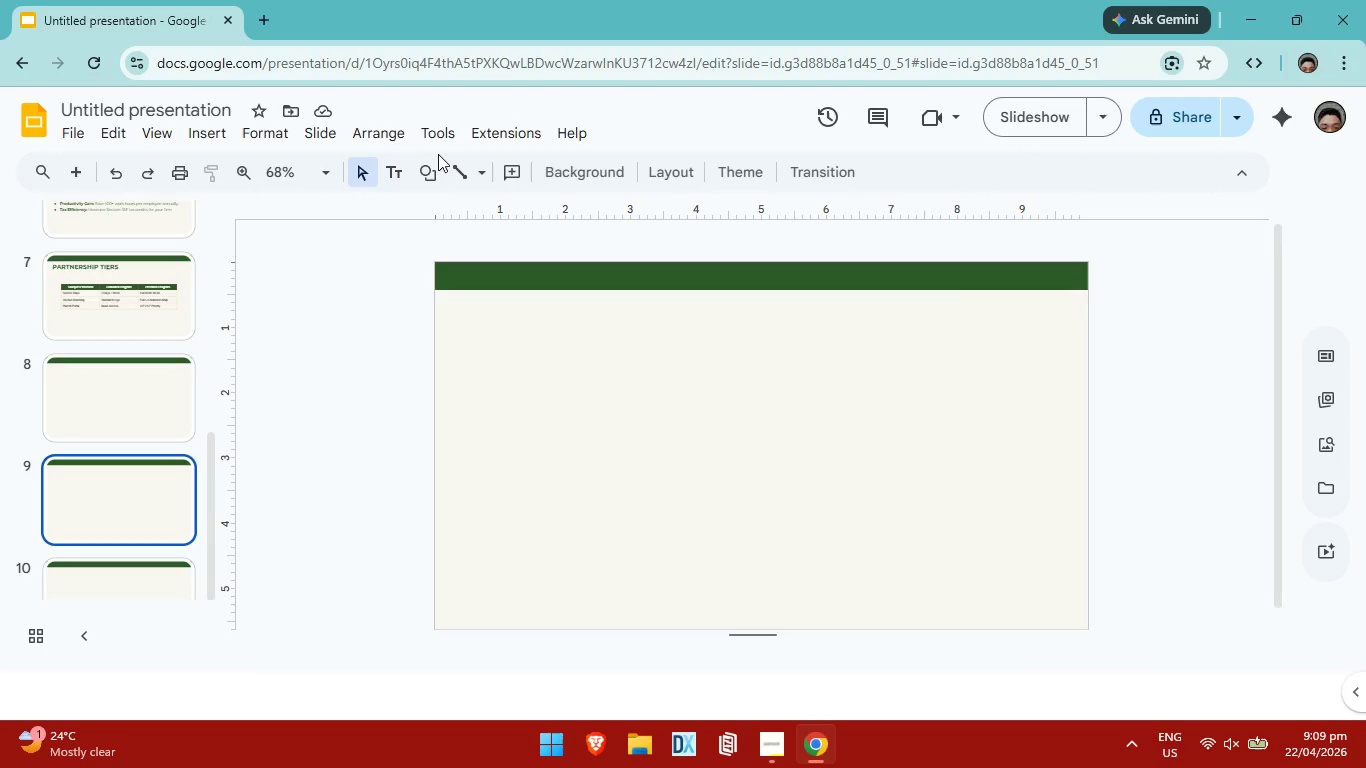 
wait(7.86)
 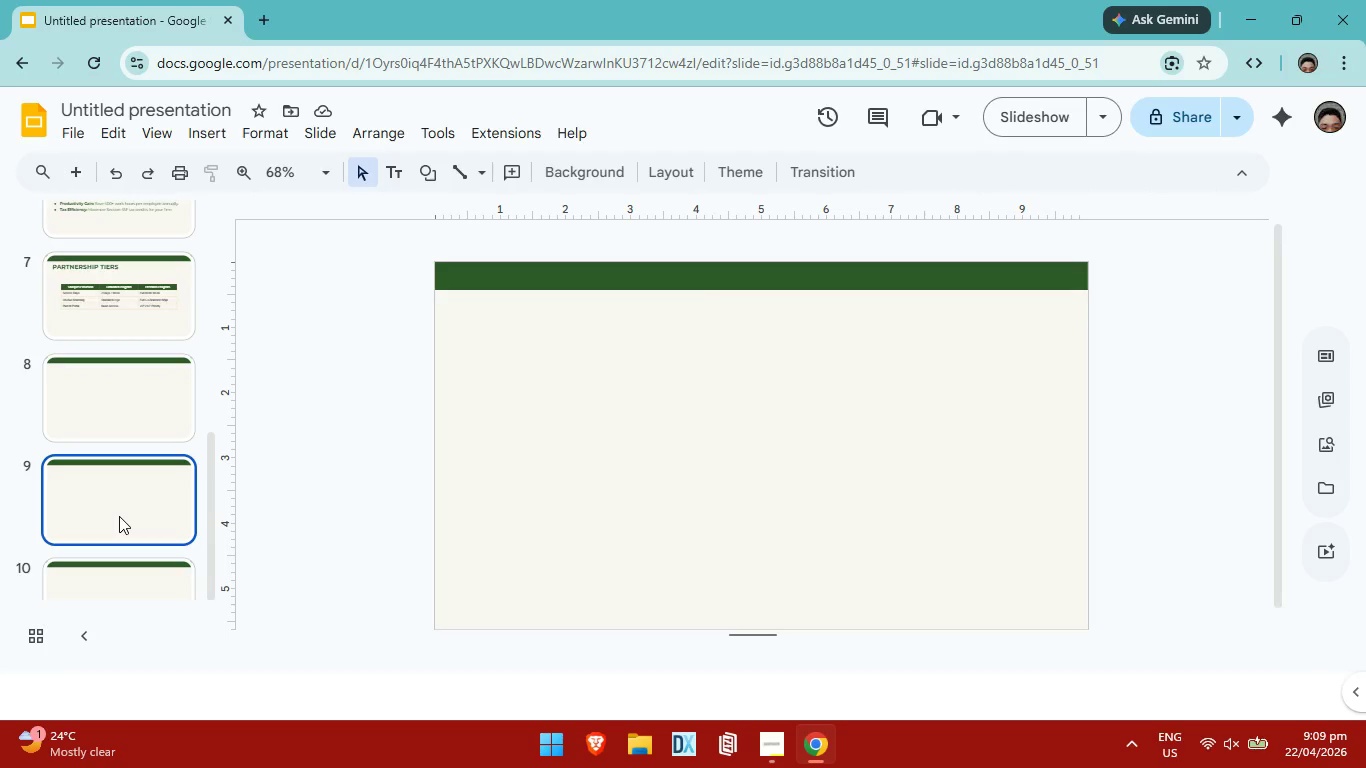 
left_click([679, 158])
 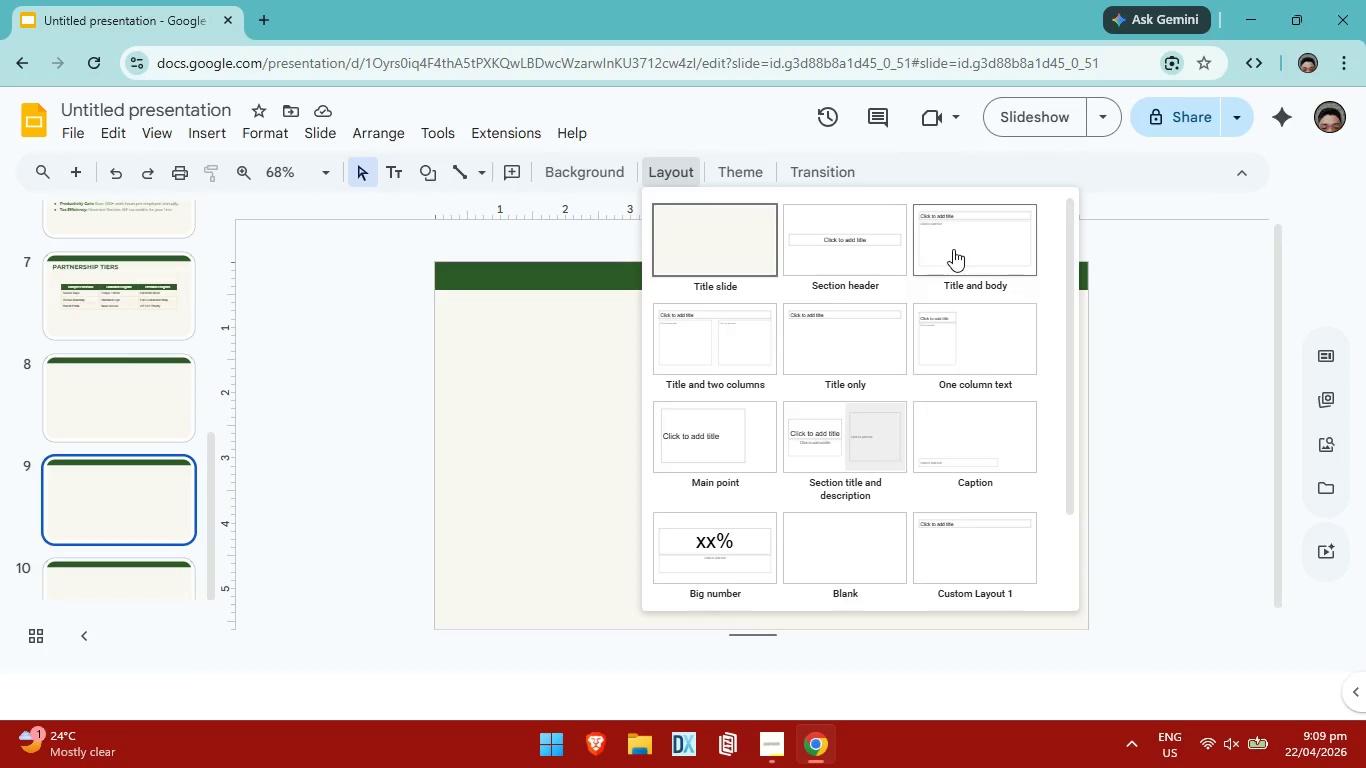 
wait(7.09)
 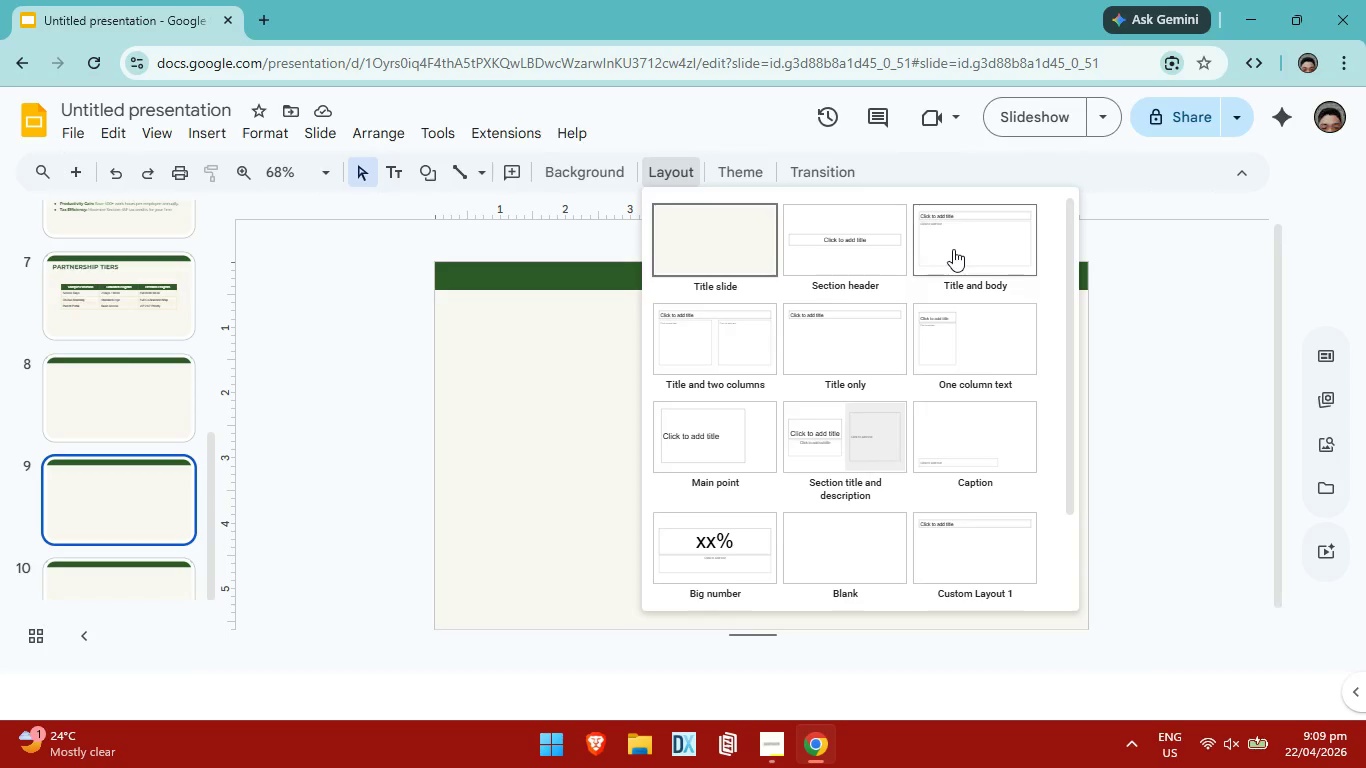 
left_click([953, 249])
 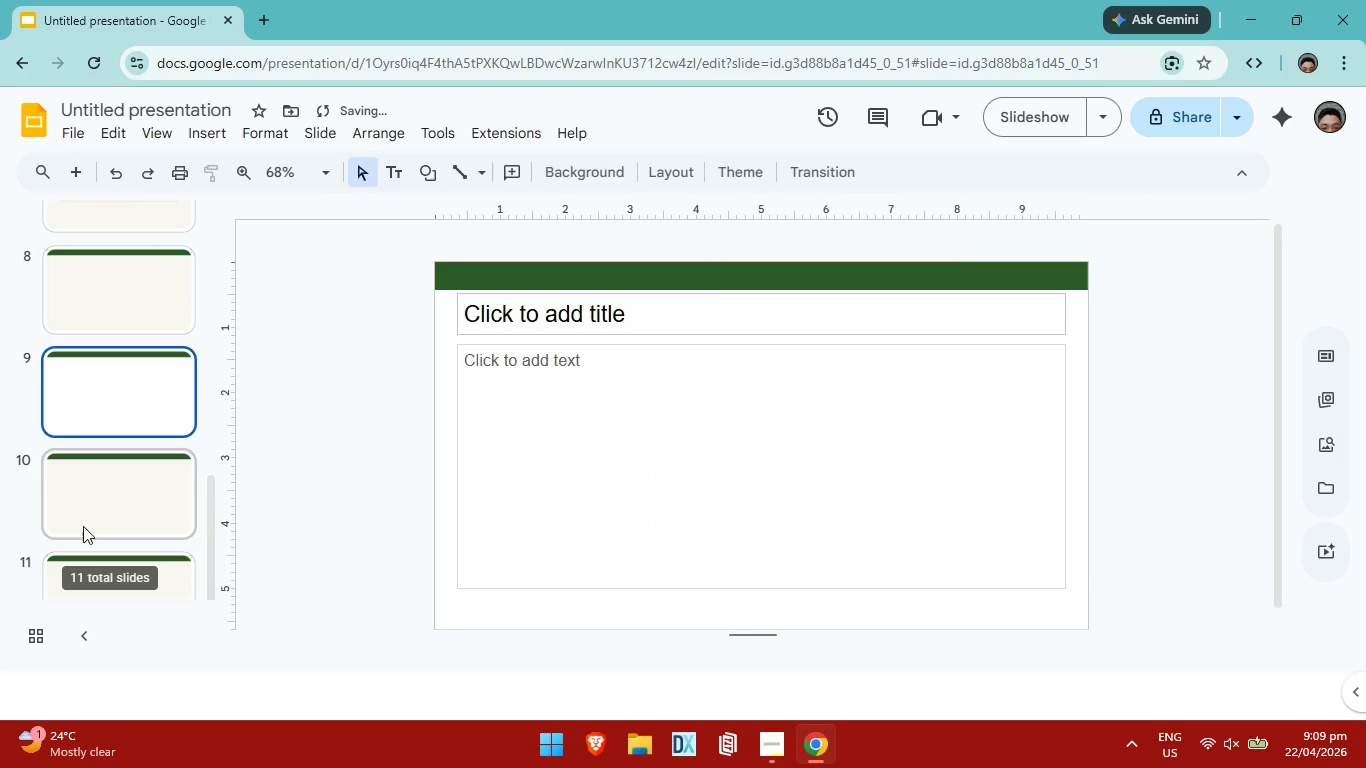 
left_click([117, 490])
 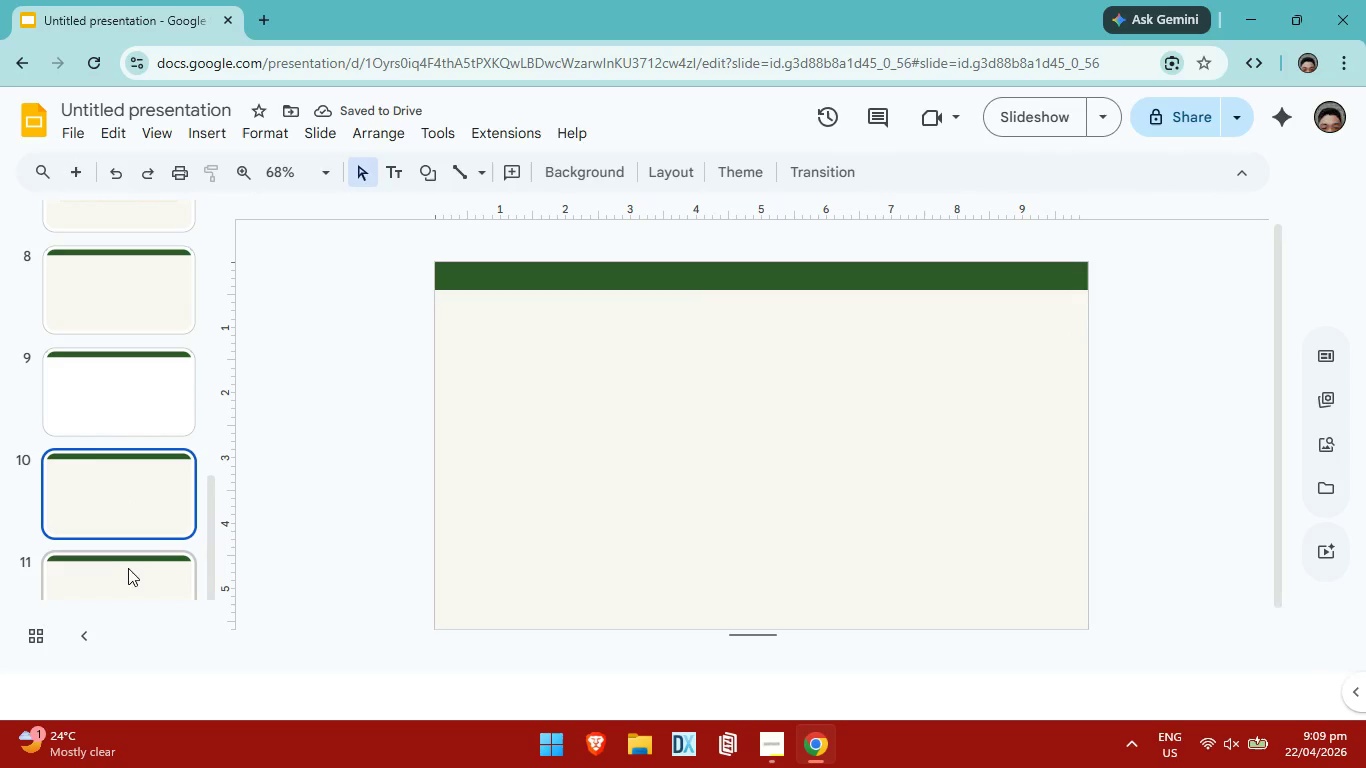 
left_click([126, 574])
 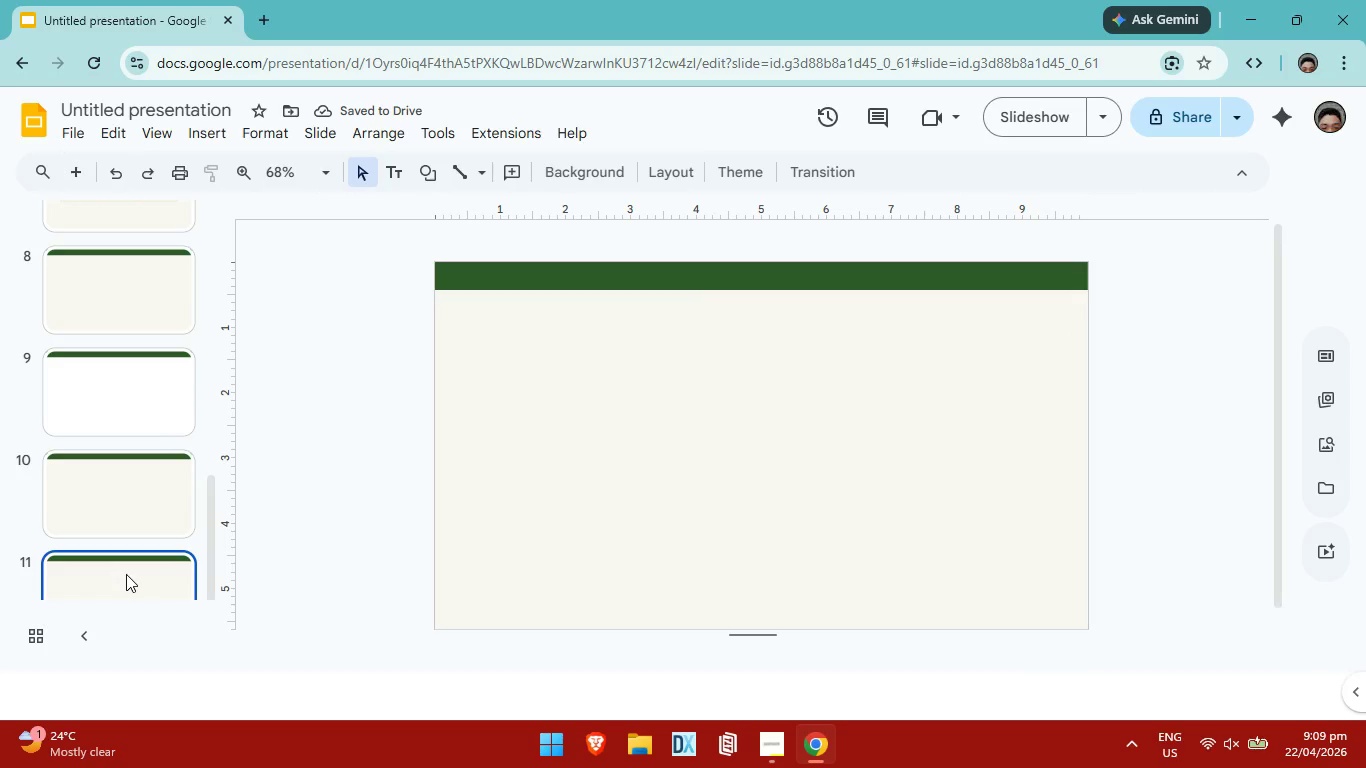 
key(Backspace)
 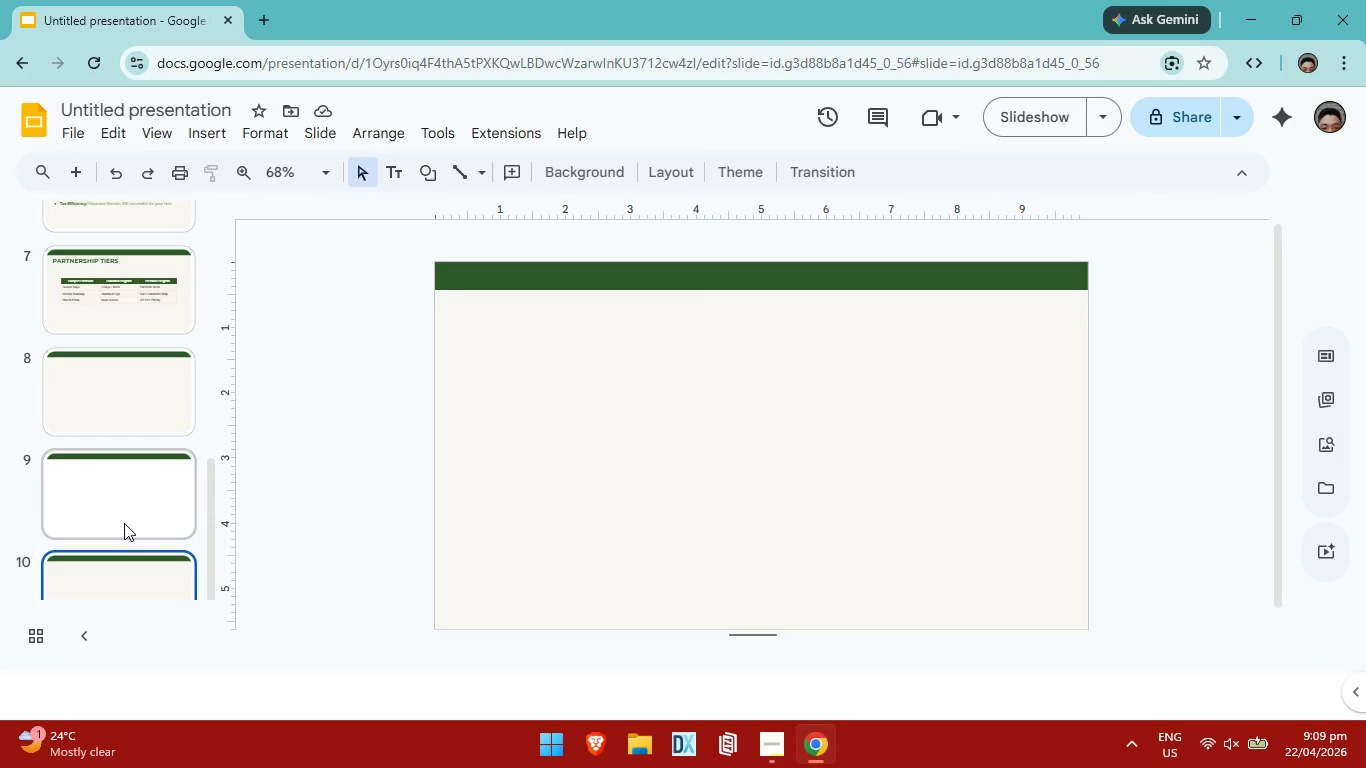 
wait(23.78)
 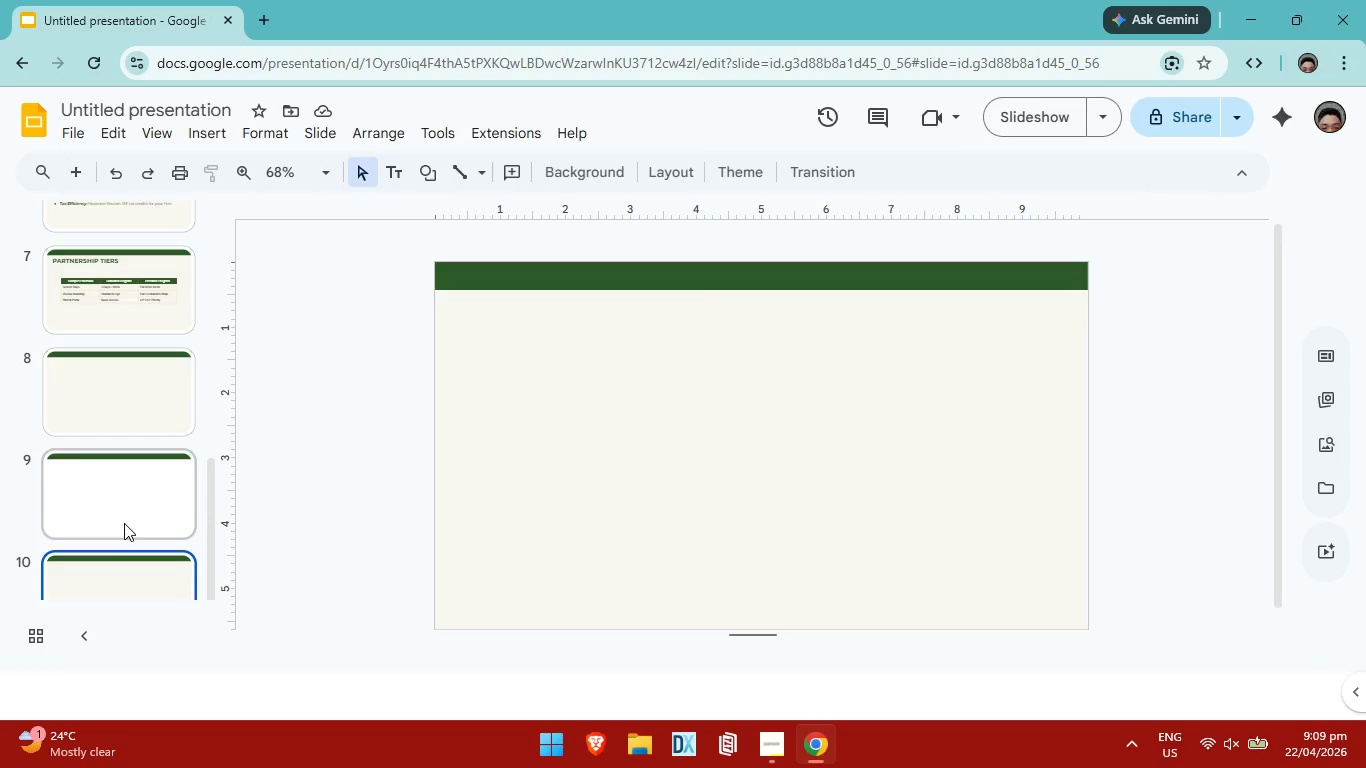 
left_click([679, 162])
 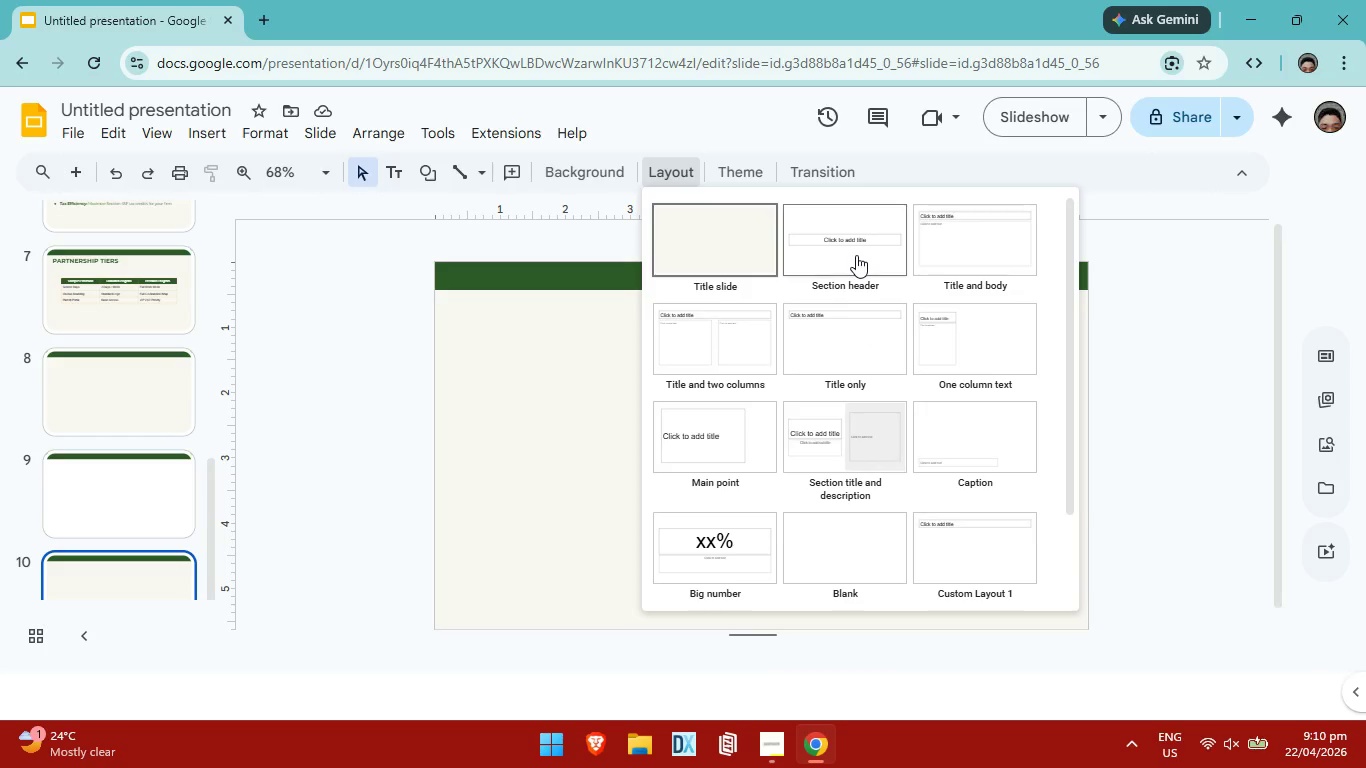 
wait(5.98)
 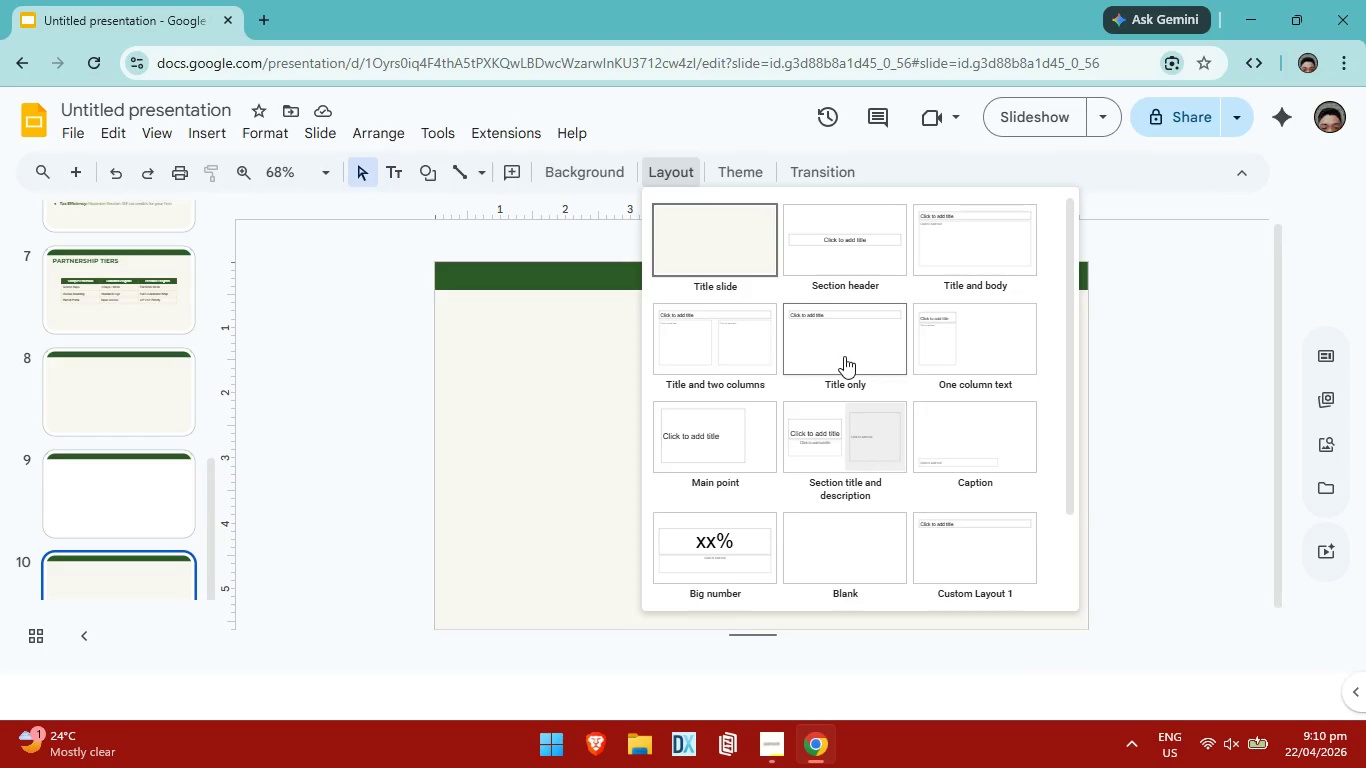 
left_click([856, 255])
 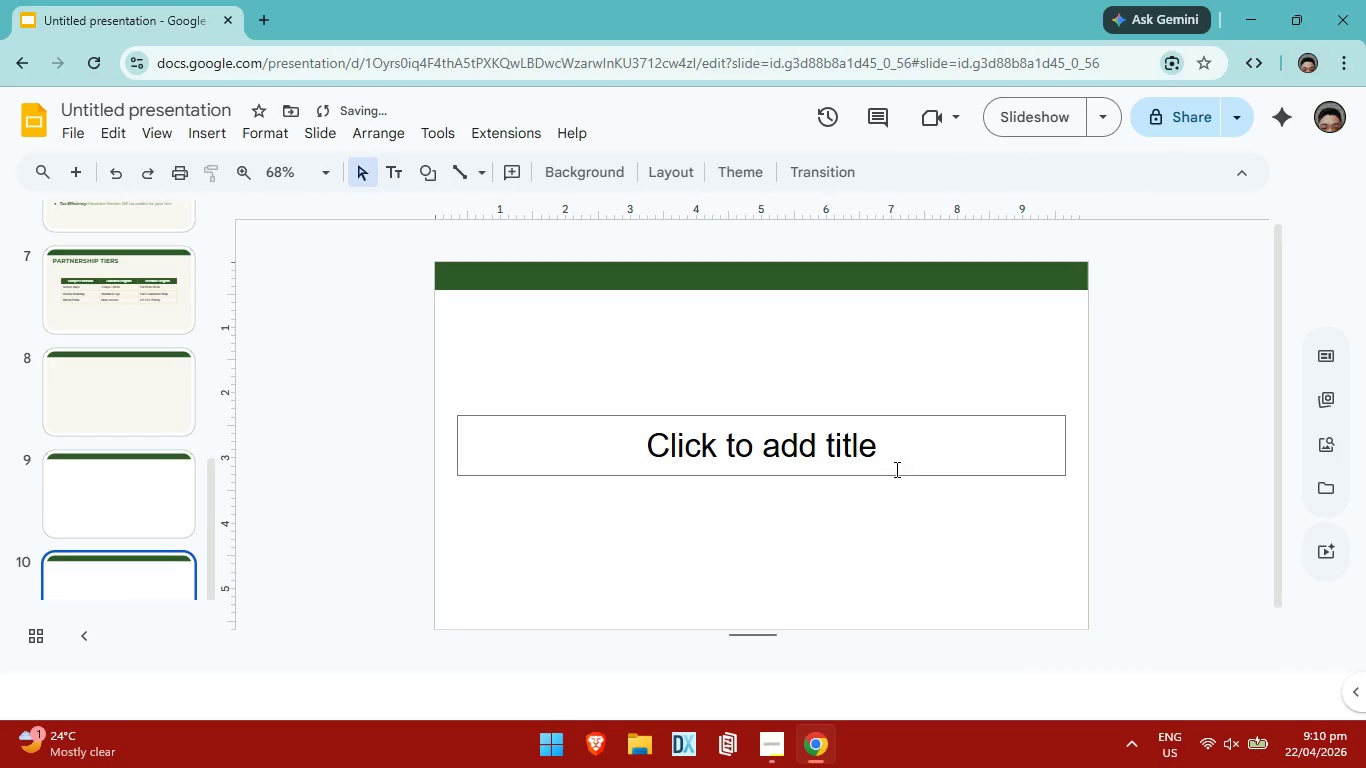 
left_click([894, 461])
 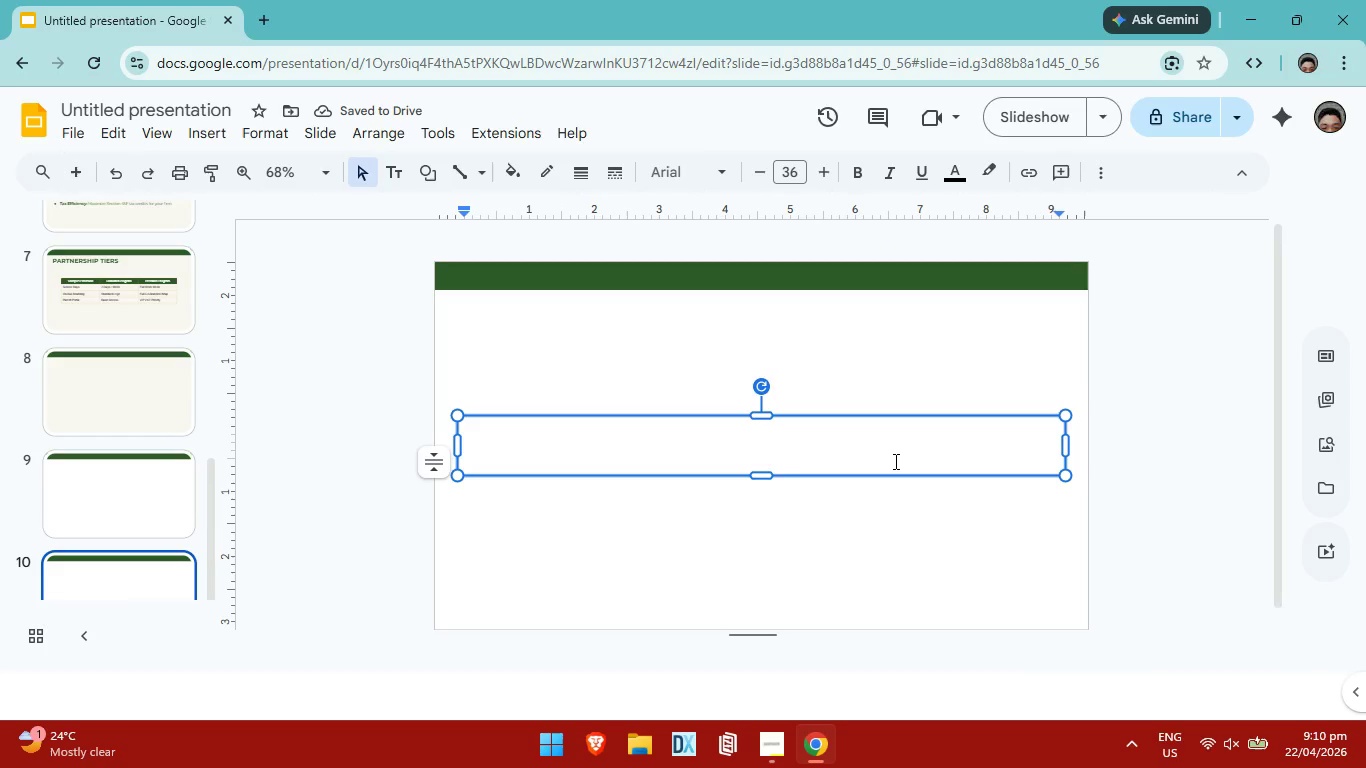 
type(SECURE YOUR PARTNERSHIP)
 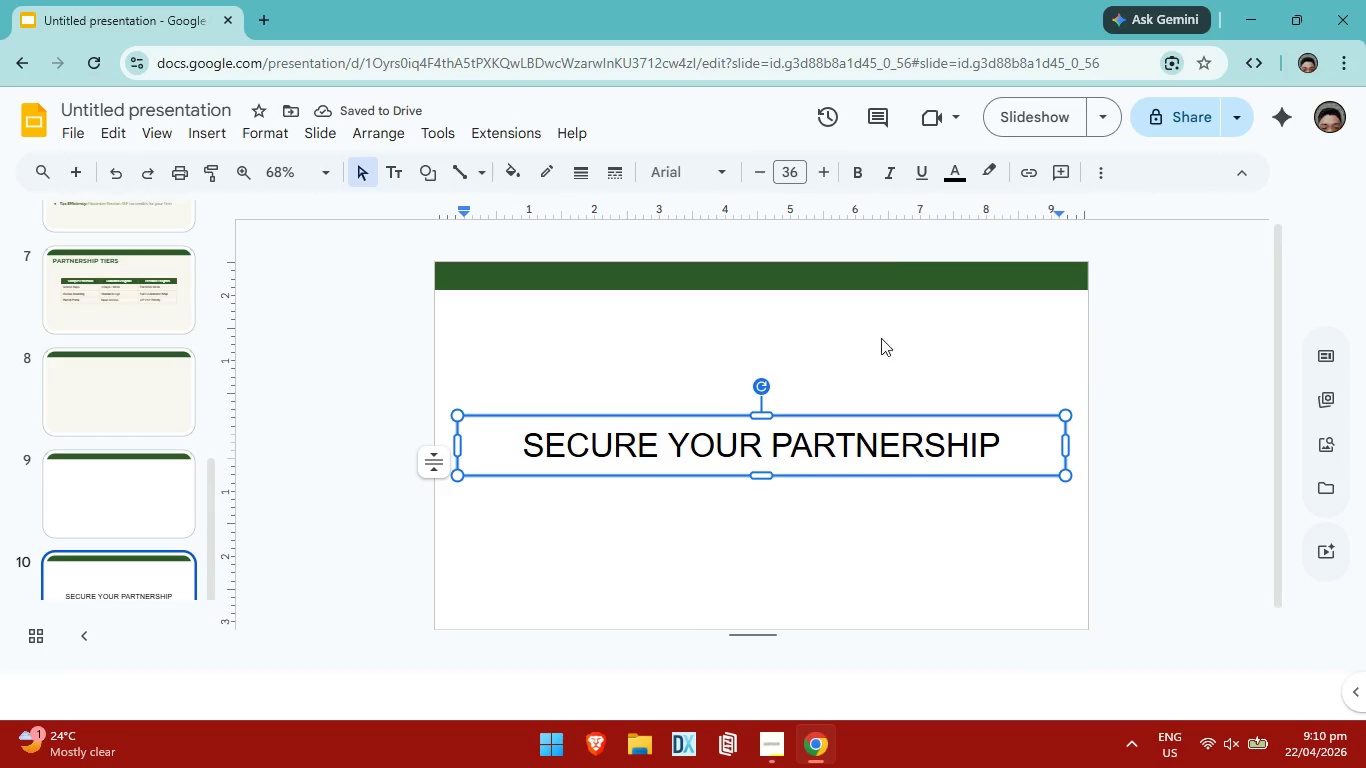 
left_click([717, 383])
 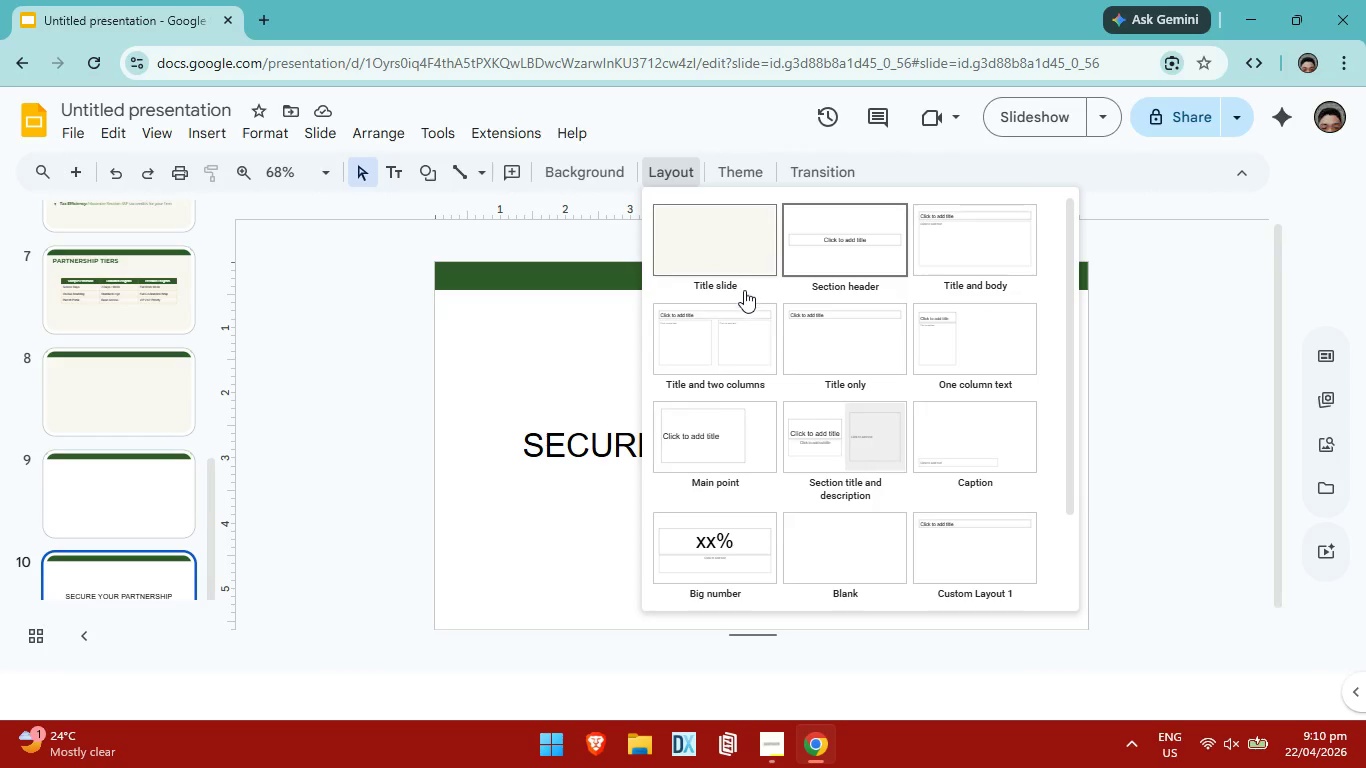 
scroll: coordinate [848, 509], scroll_direction: down, amount: 4.0
 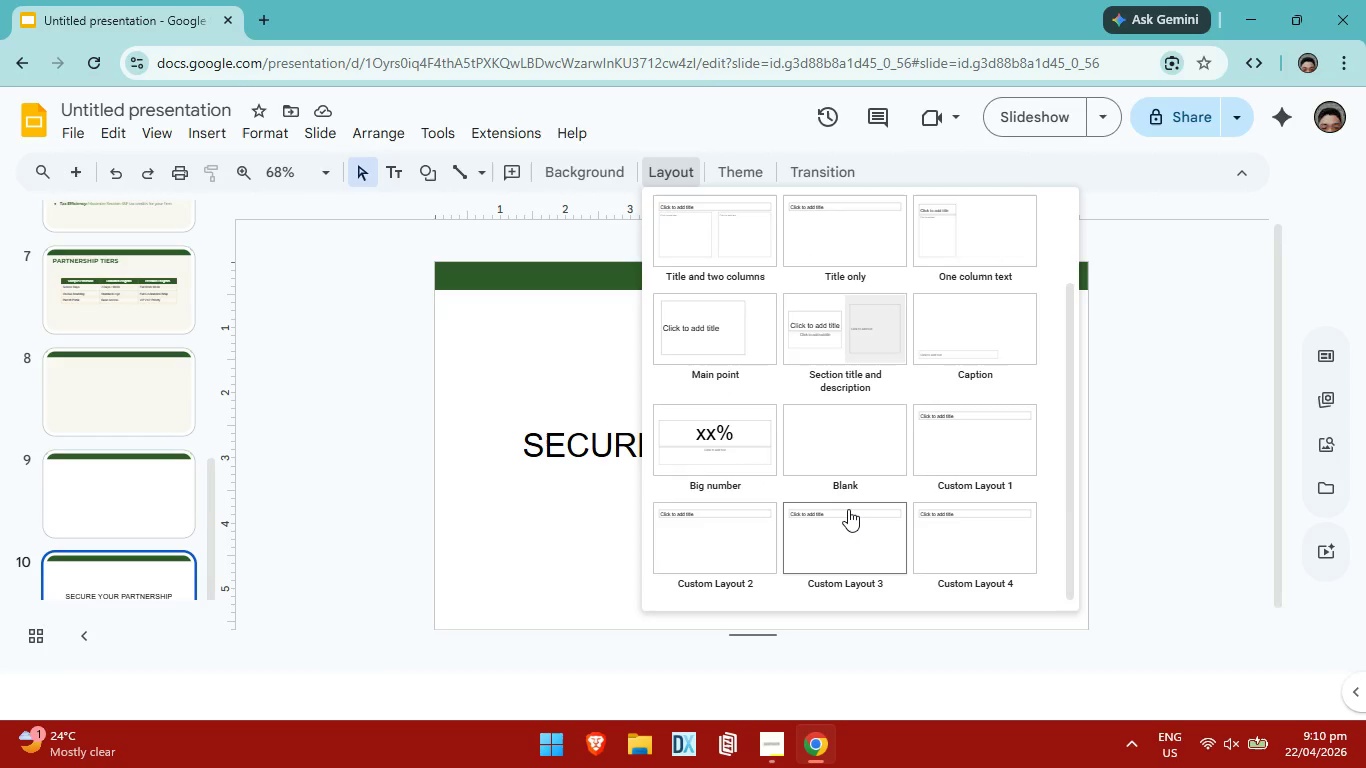 
scroll: coordinate [851, 505], scroll_direction: up, amount: 1.0
 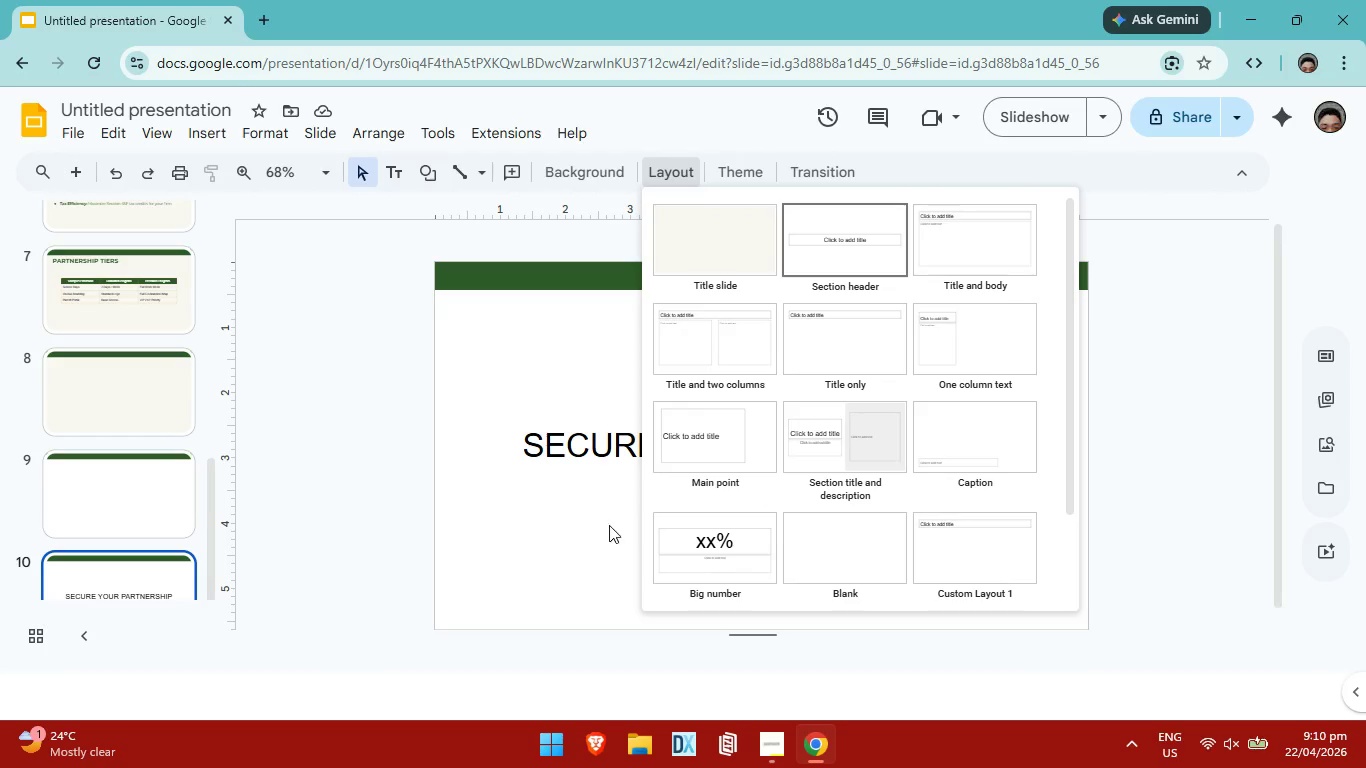 
left_click([608, 538])
 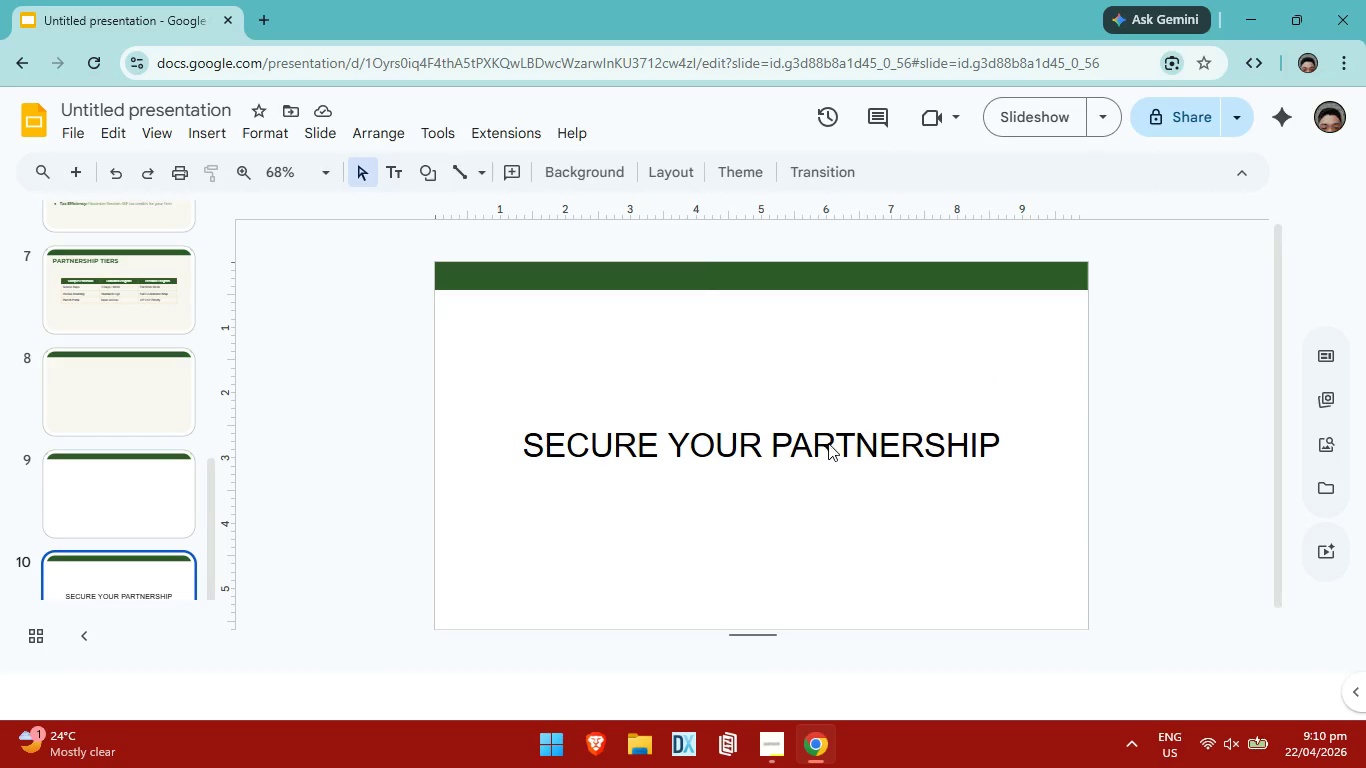 
left_click([829, 442])
 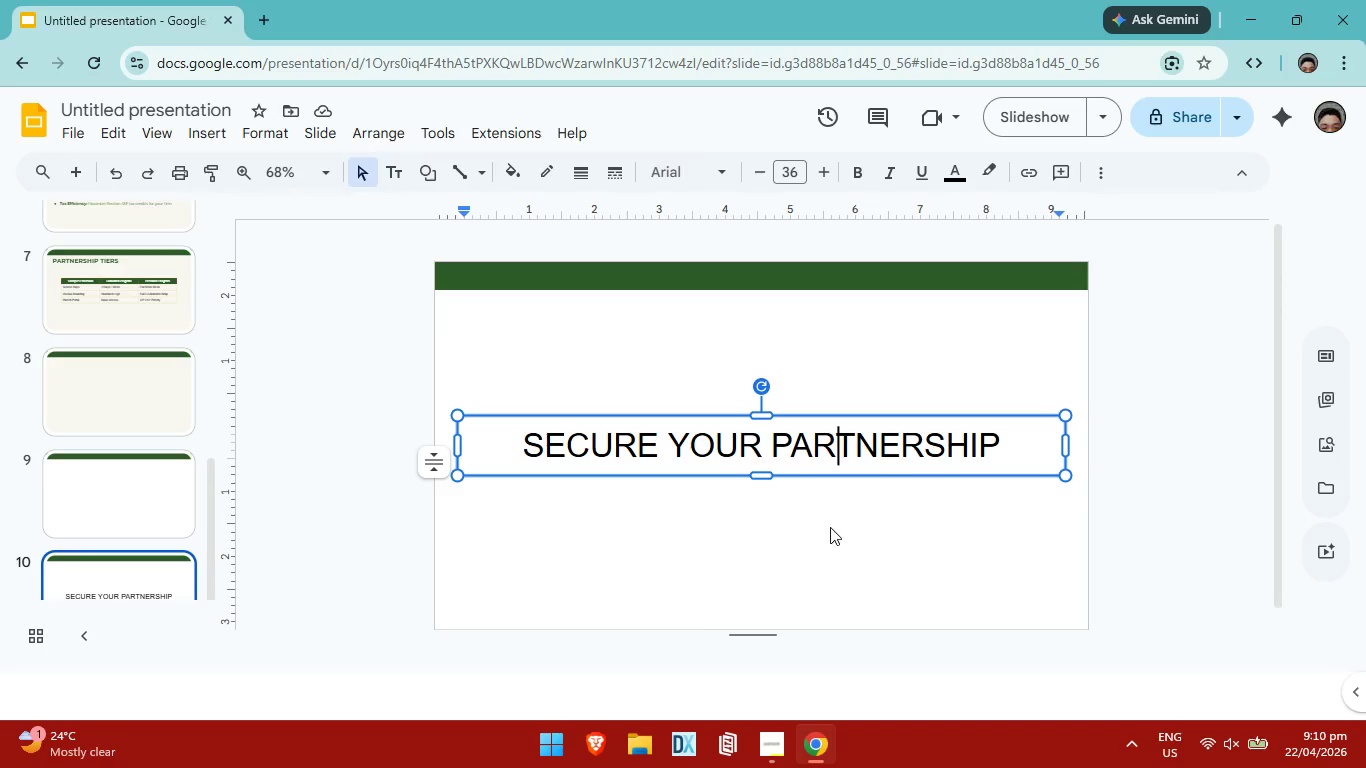 
left_click([830, 527])
 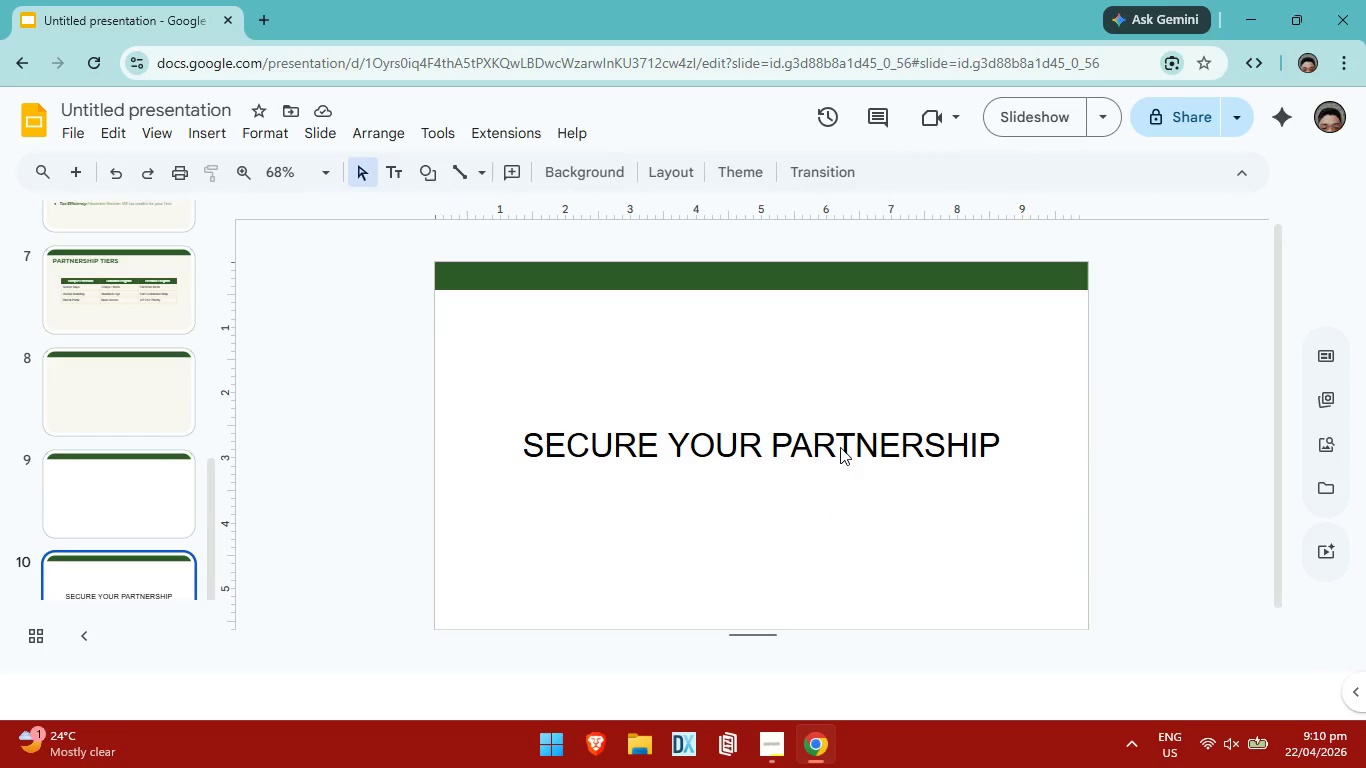 
left_click([840, 447])
 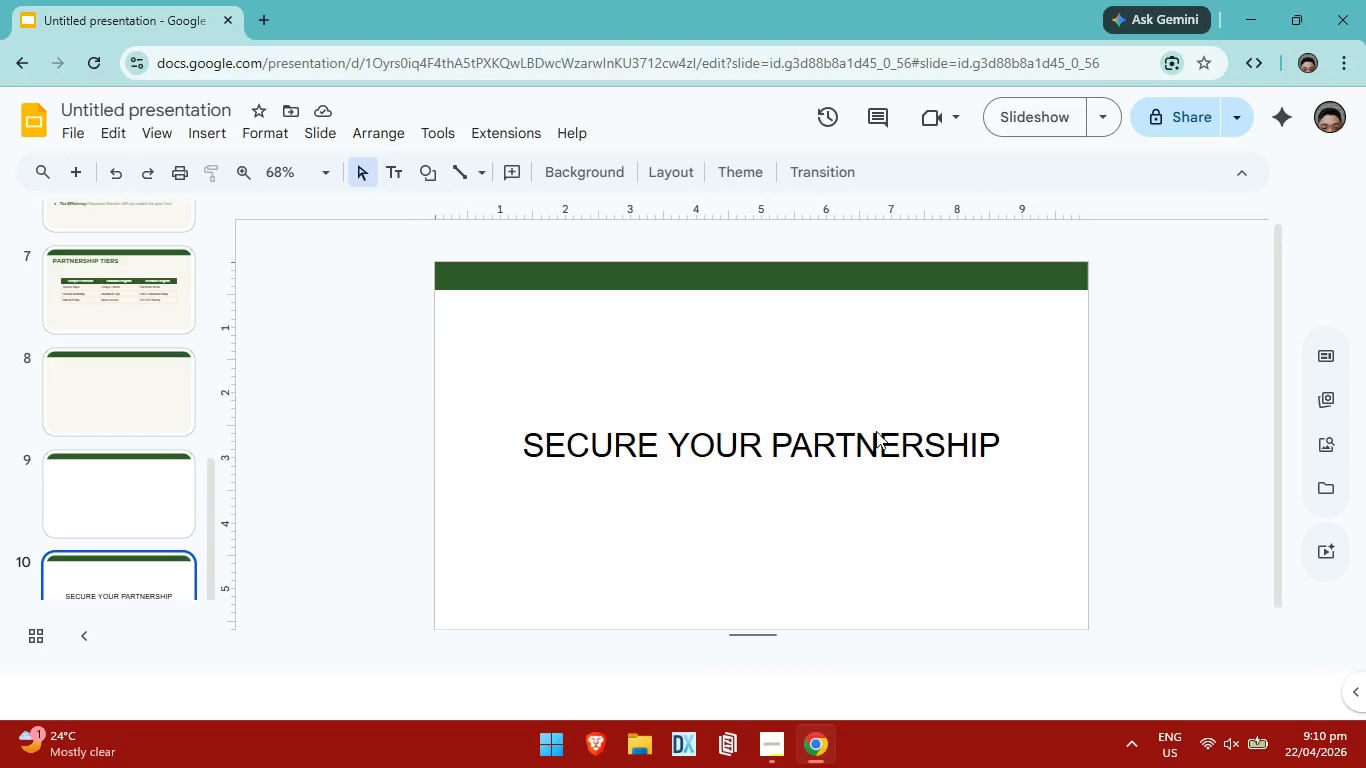 
double_click([876, 430])
 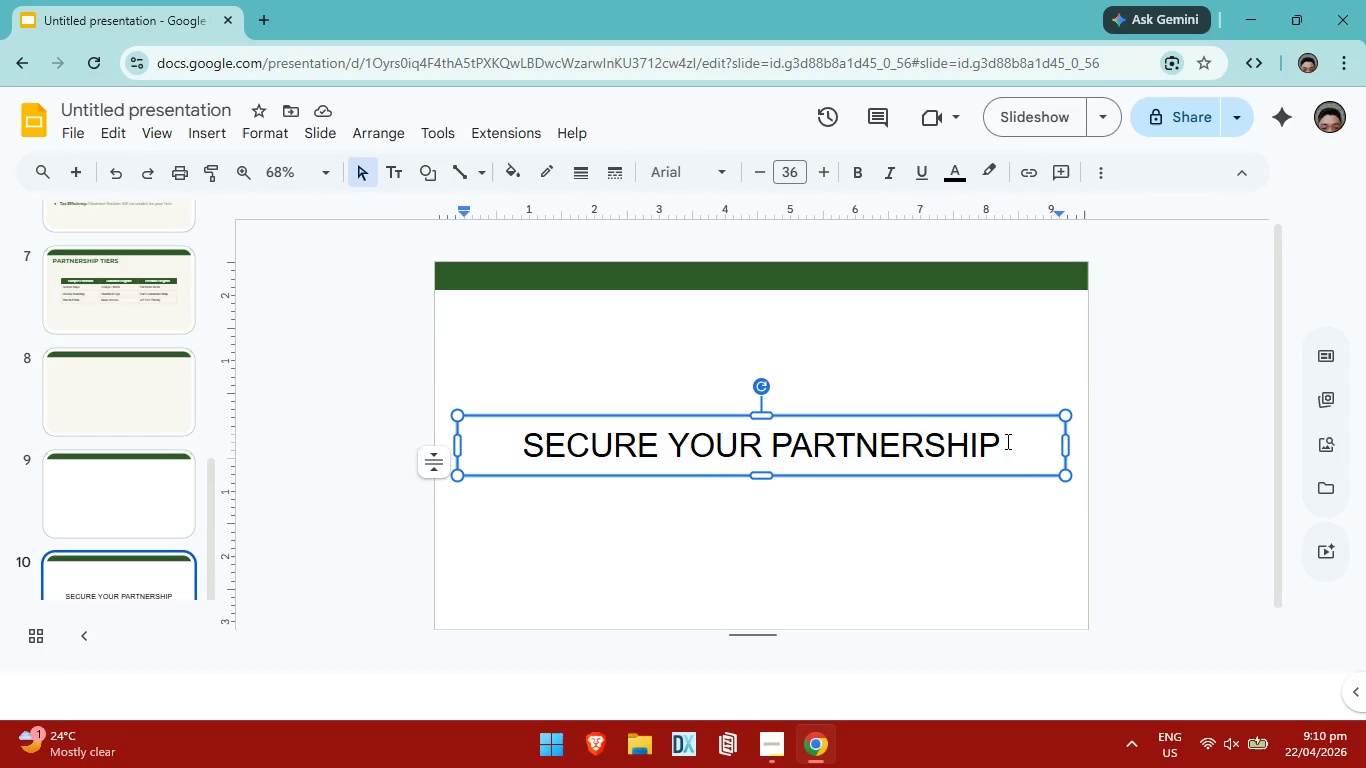 
left_click_drag(start_coordinate=[1006, 441], to_coordinate=[515, 447])
 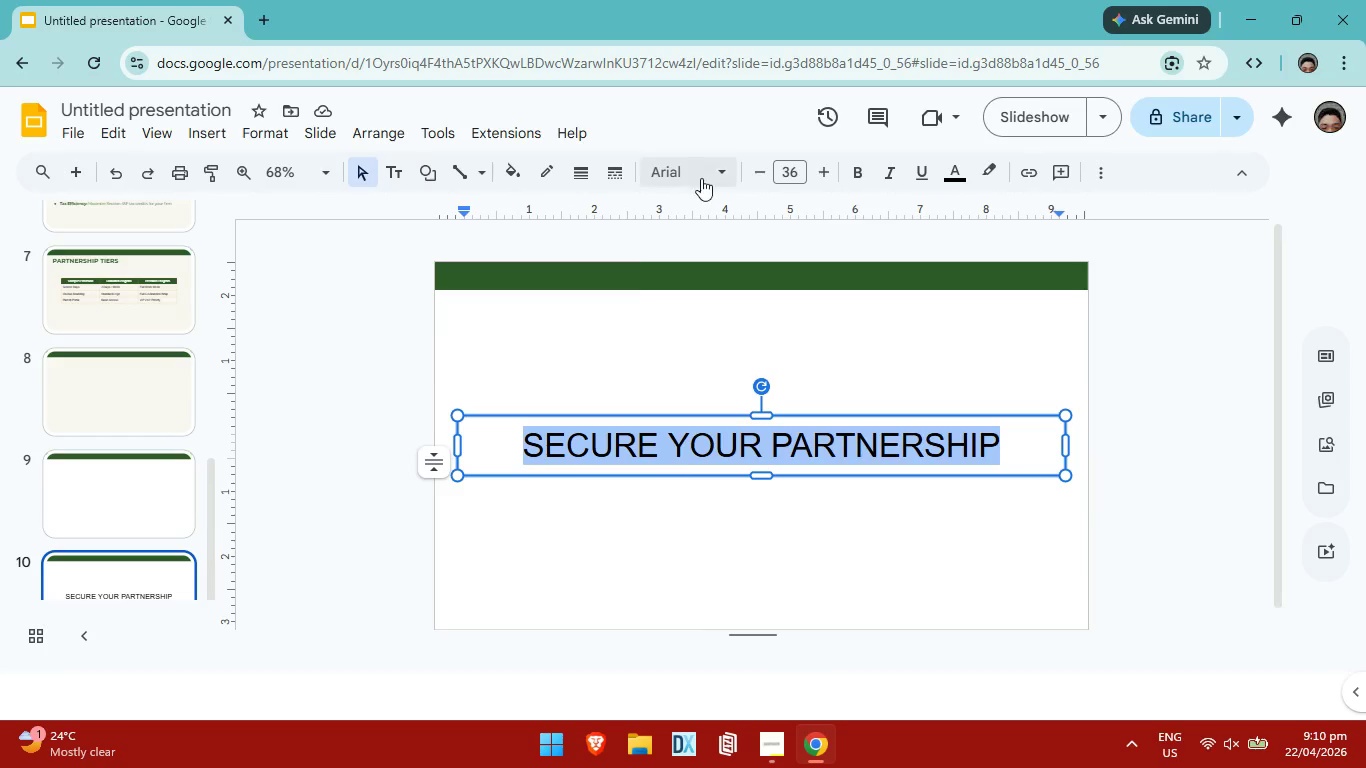 
left_click([701, 174])
 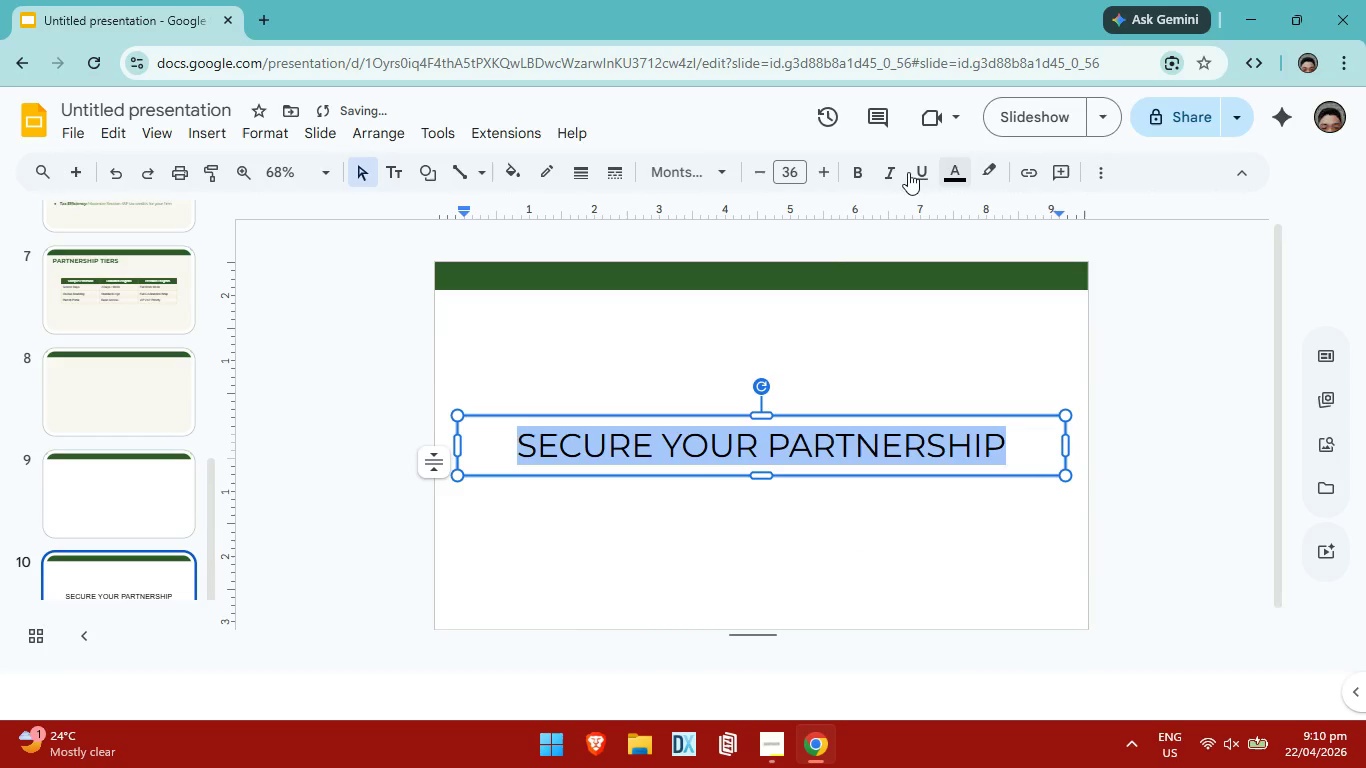 
left_click([865, 171])
 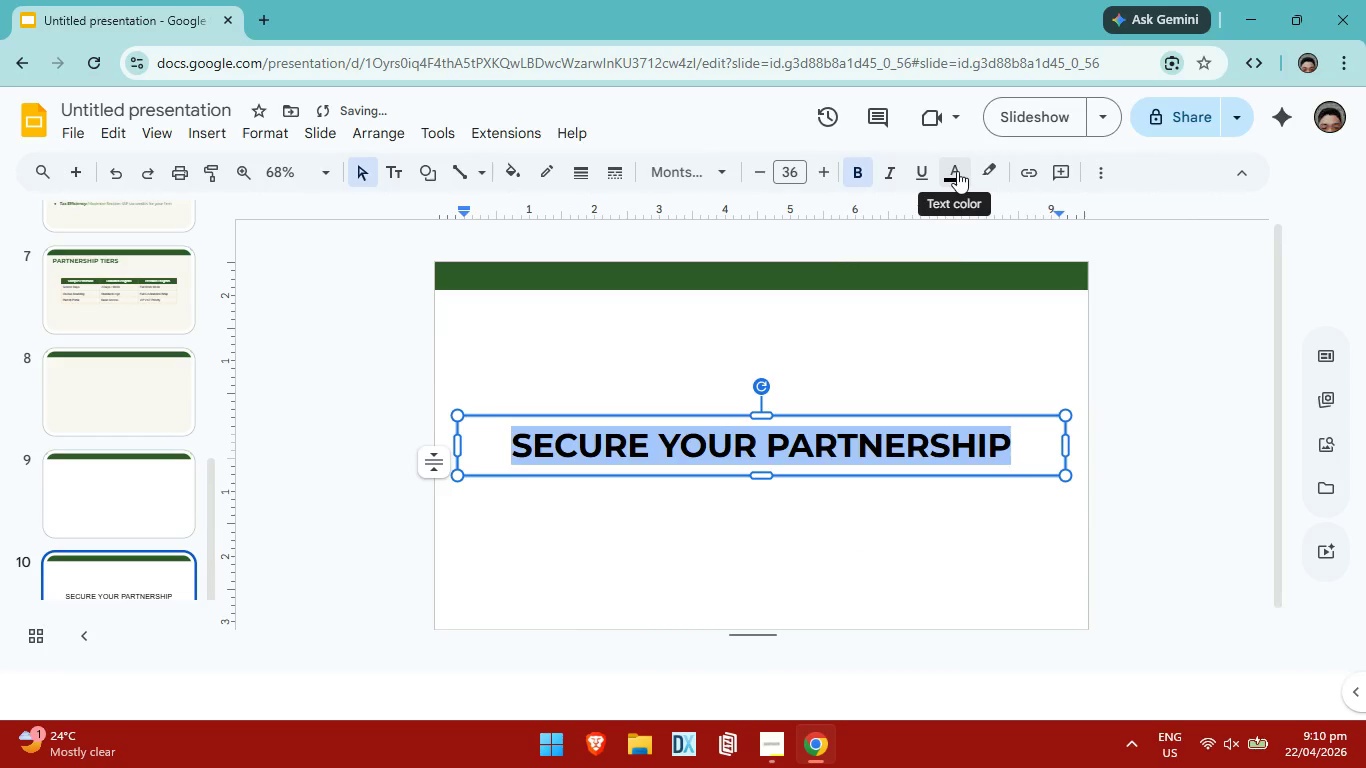 
left_click([957, 171])
 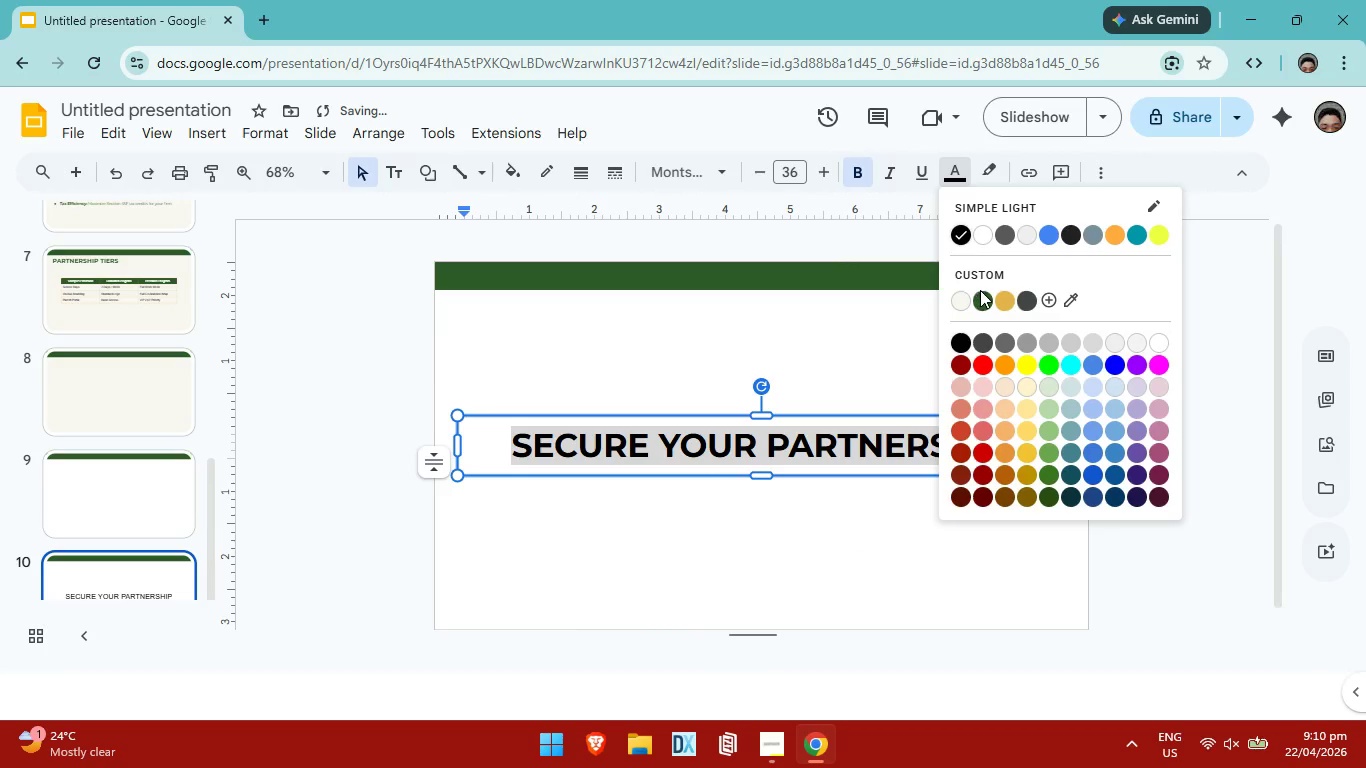 
left_click([980, 290])
 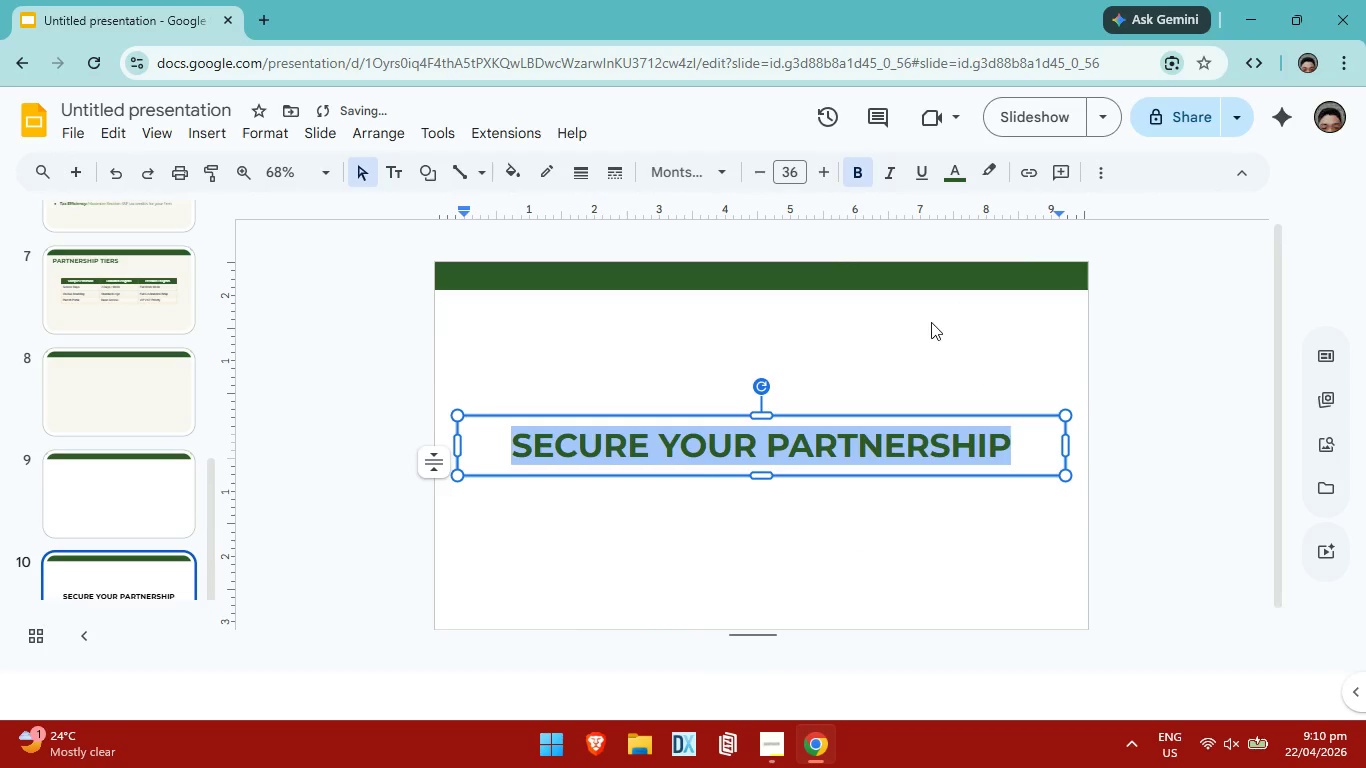 
left_click([931, 322])
 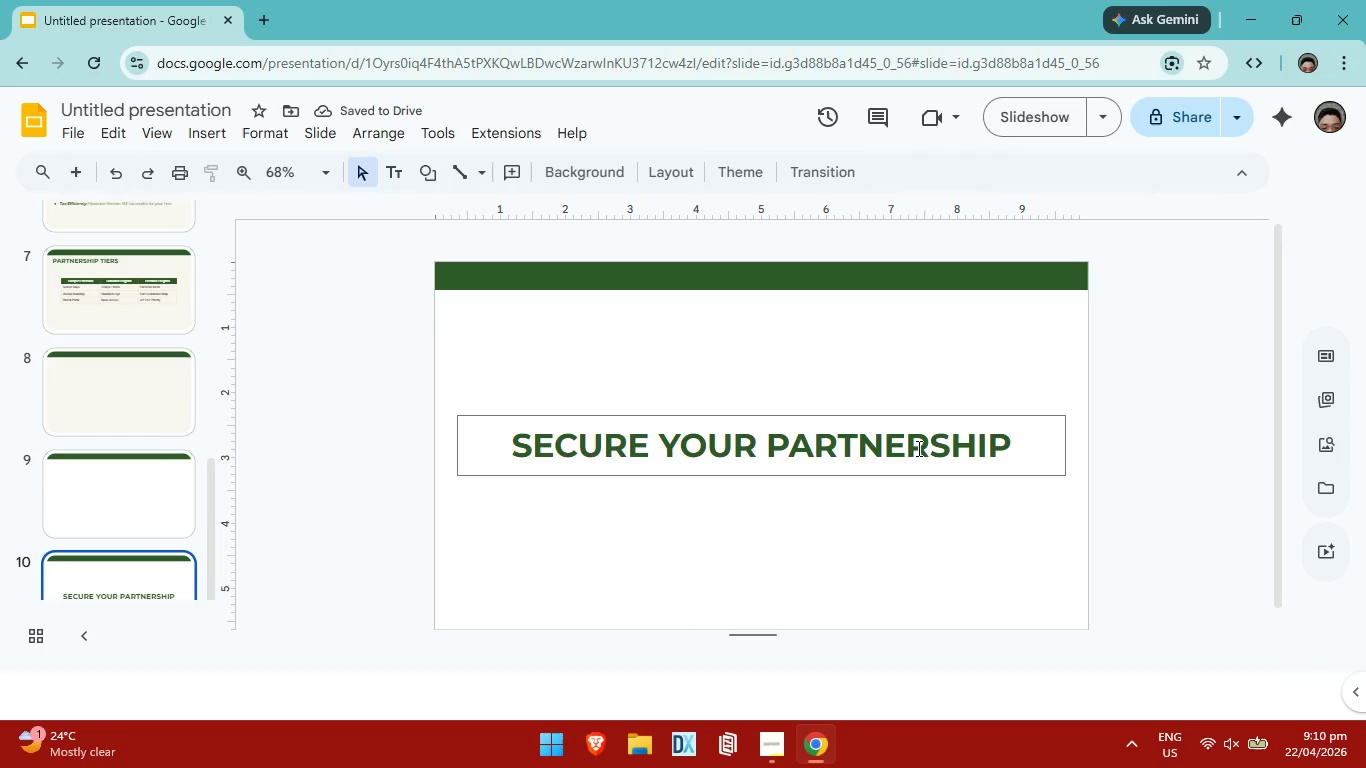 
left_click_drag(start_coordinate=[905, 414], to_coordinate=[903, 391])
 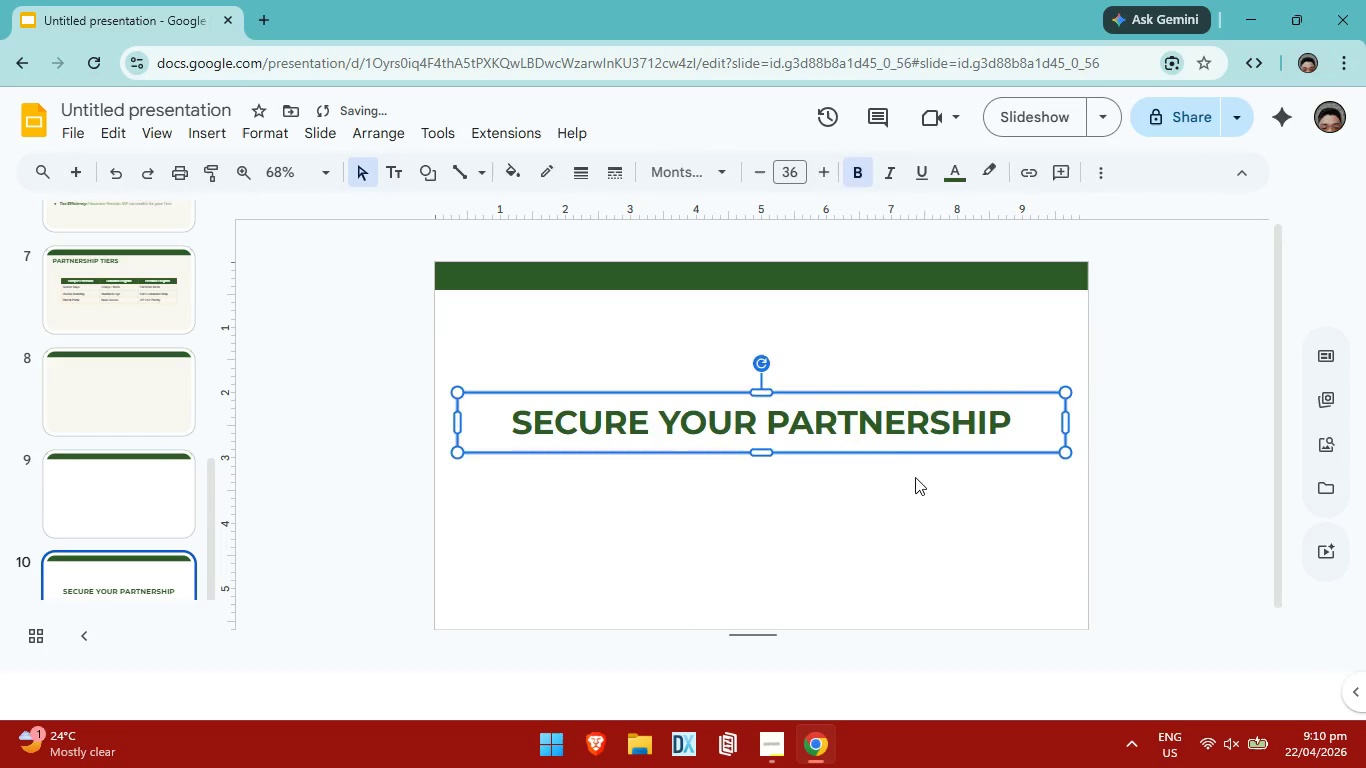 
left_click([915, 477])
 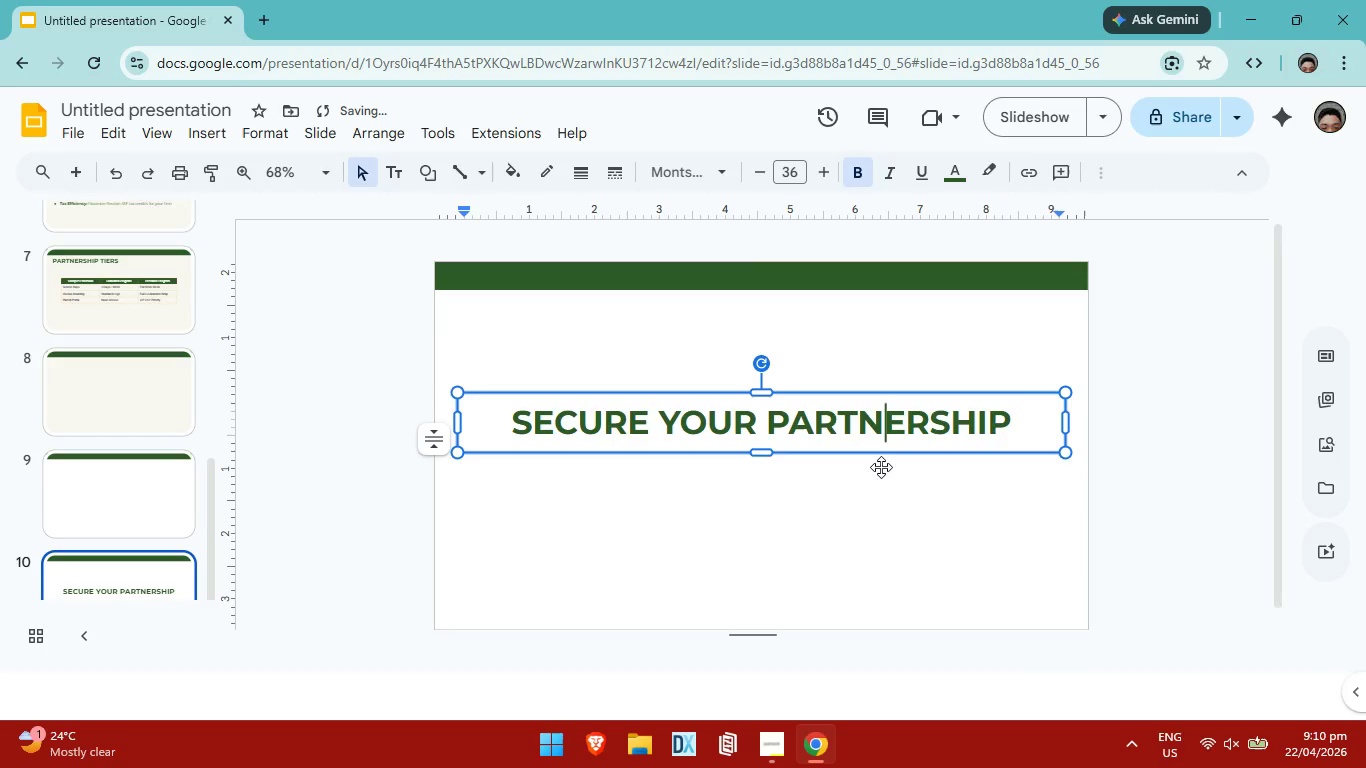 
double_click([882, 481])
 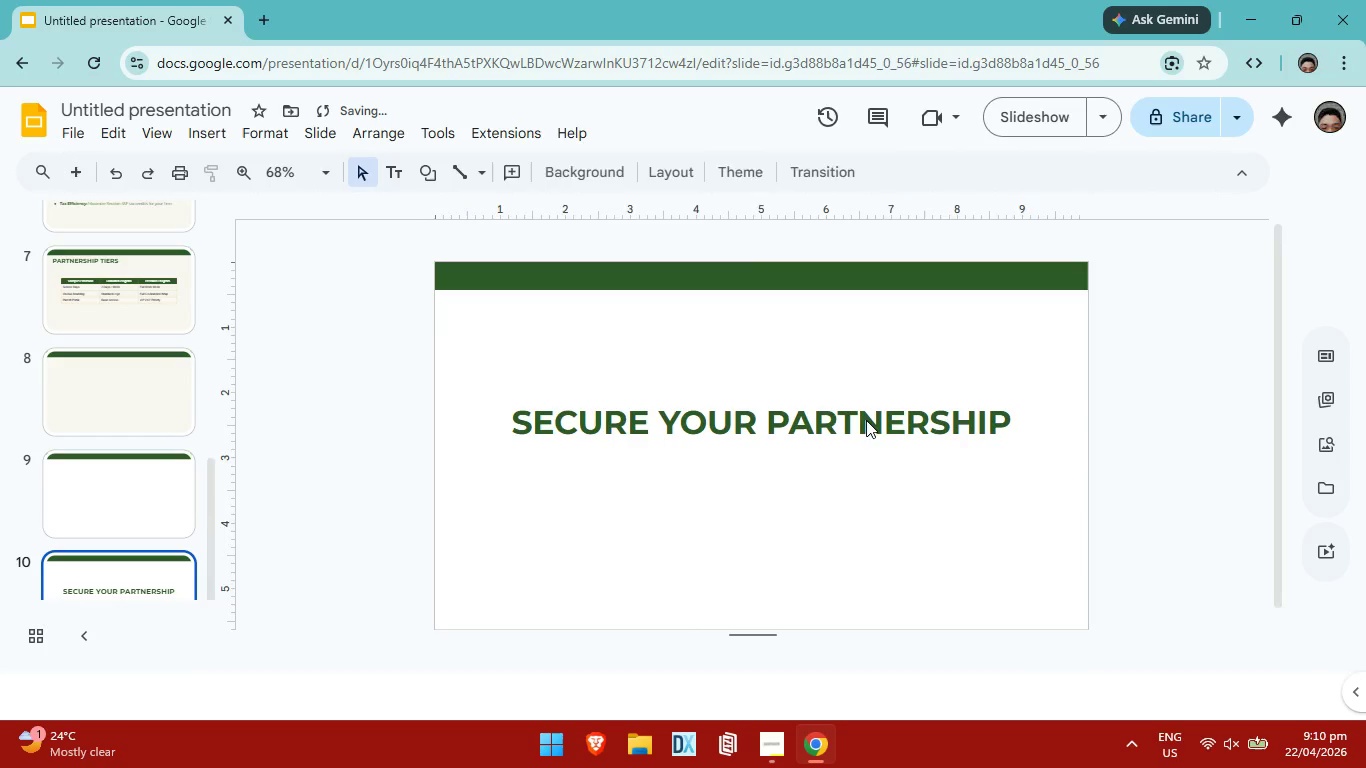 
triple_click([866, 420])
 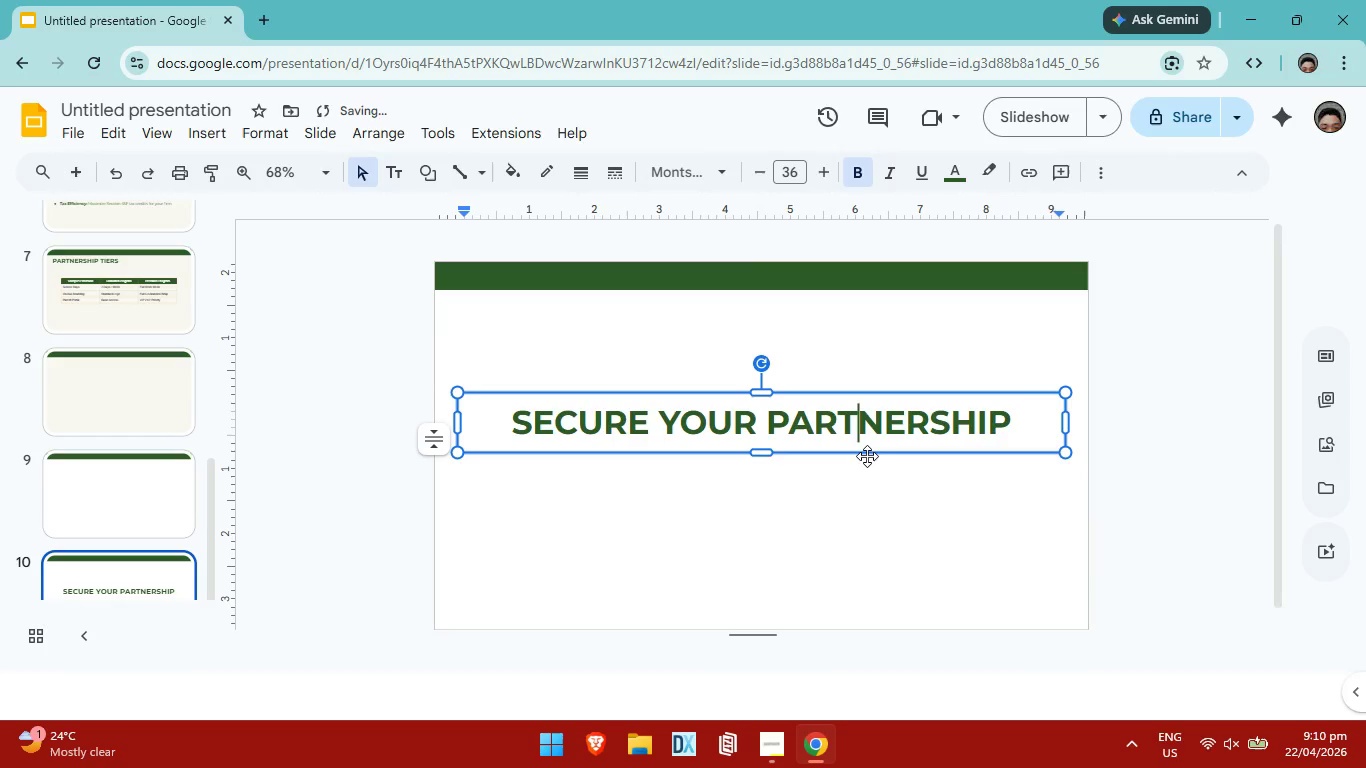 
key(Control+C)
 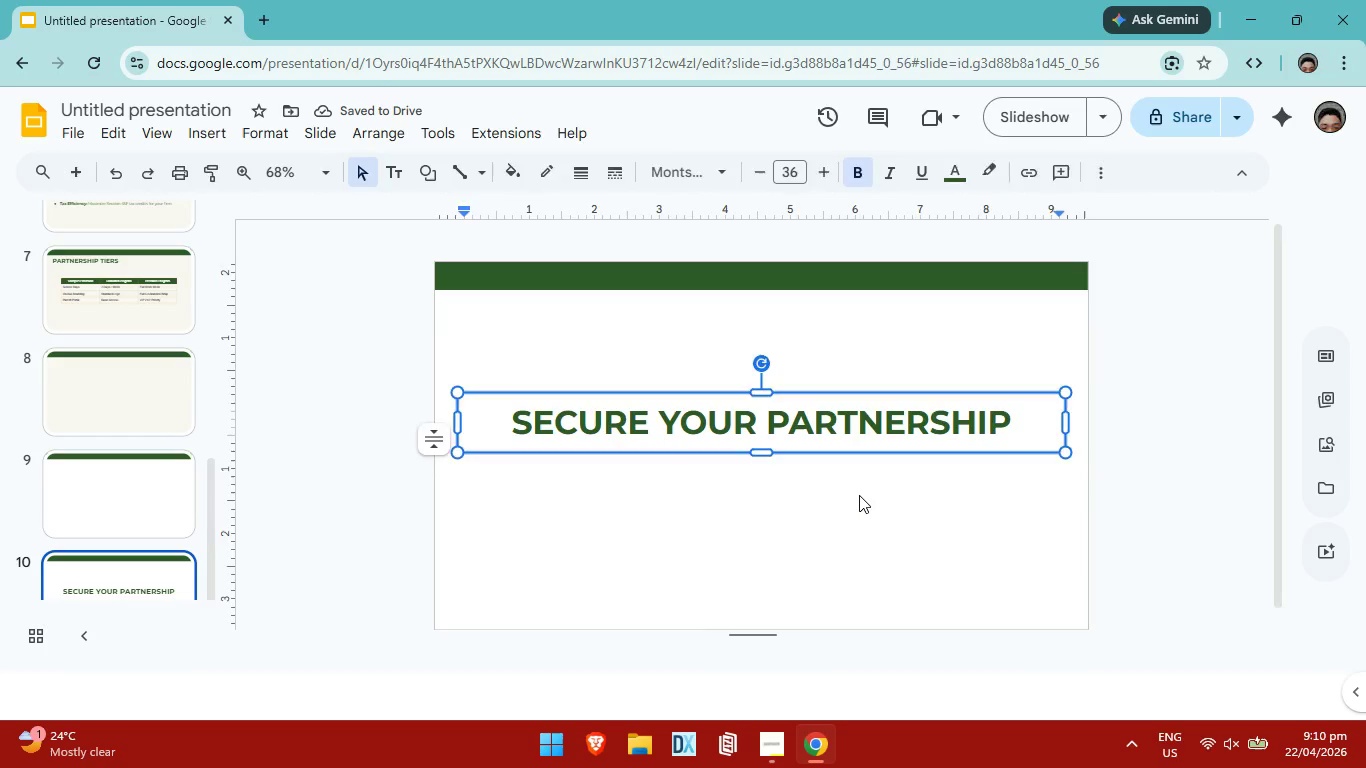 
left_click([859, 495])
 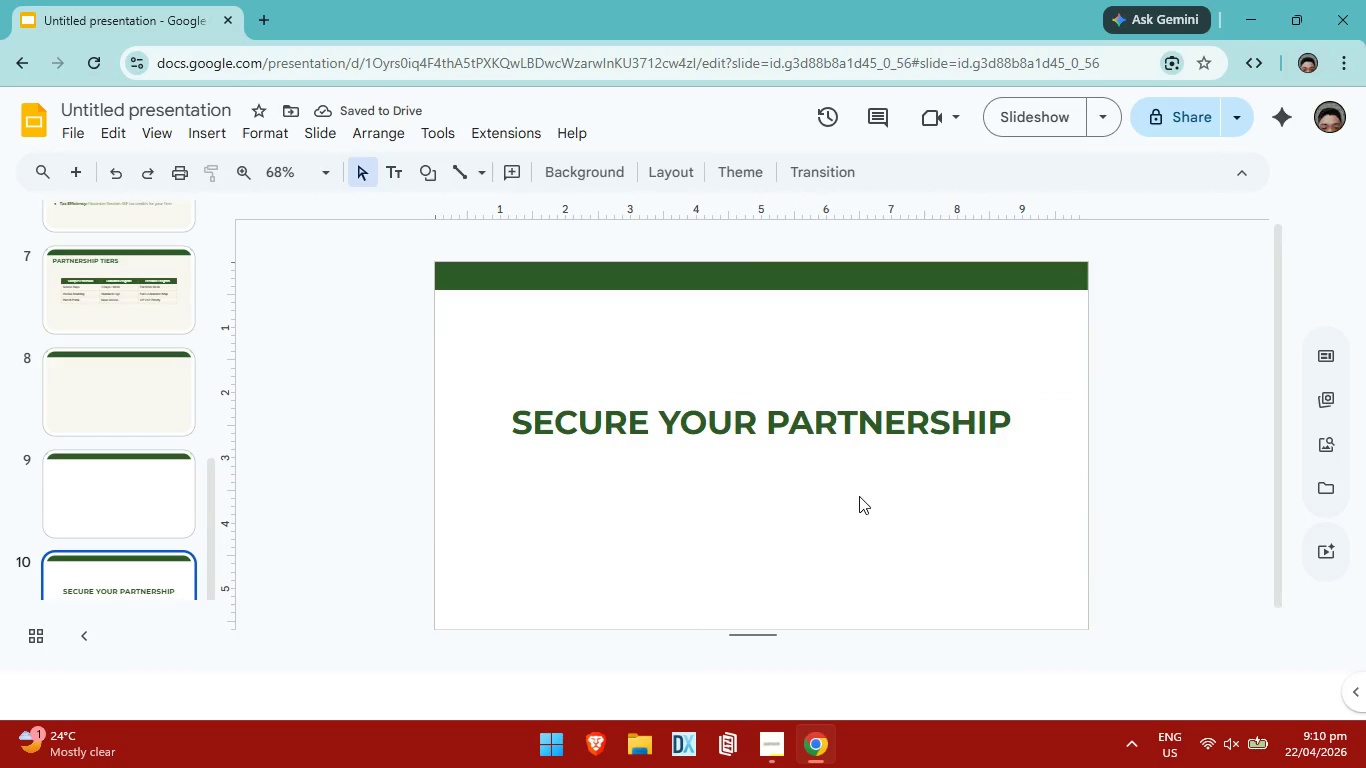 
key(Control+ControlLeft)
 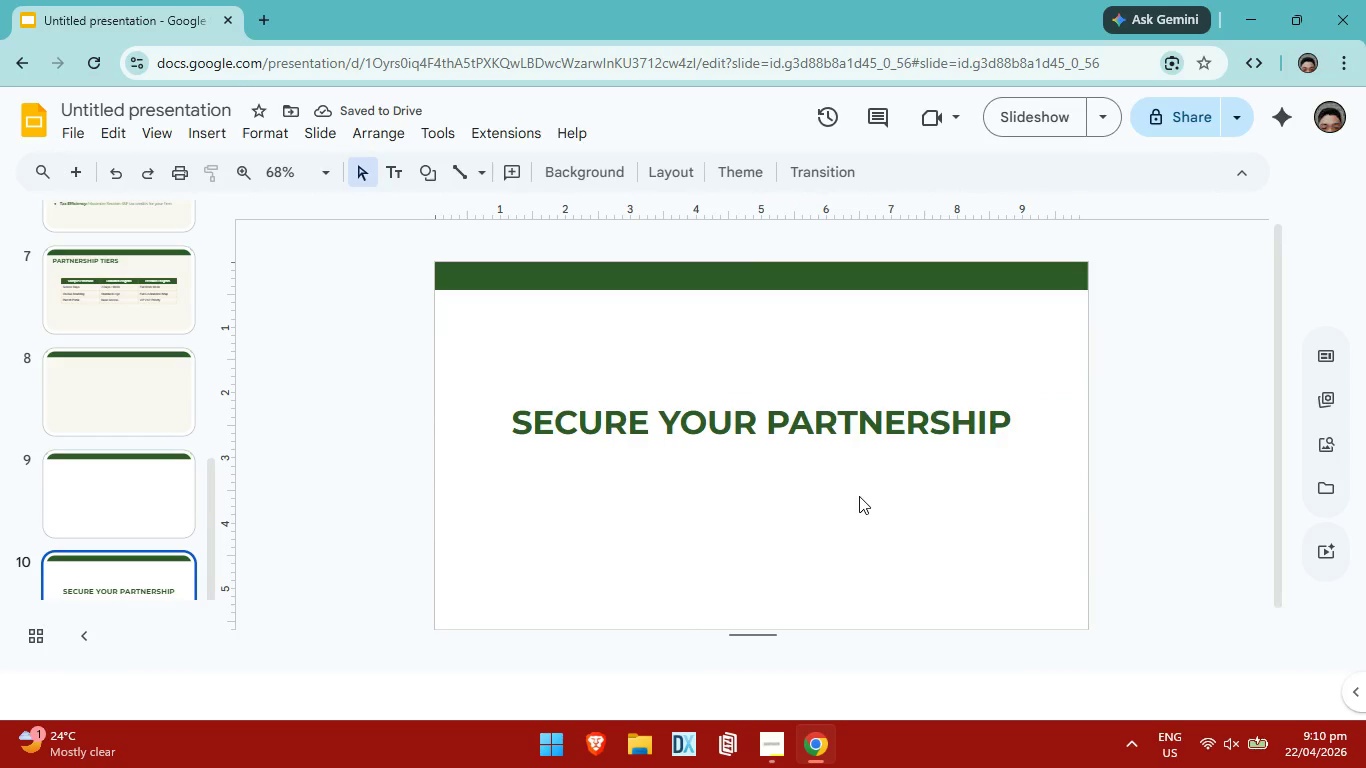 
key(Control+V)
 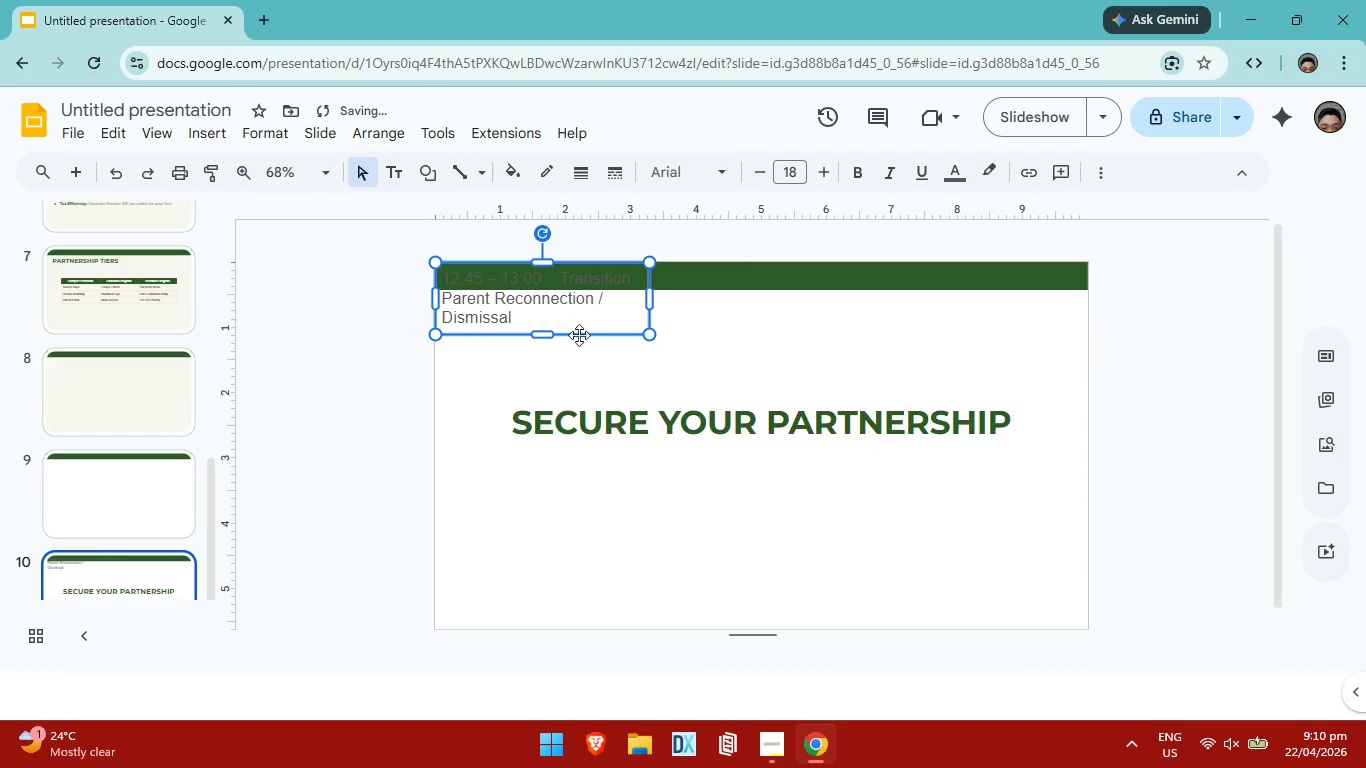 
left_click_drag(start_coordinate=[579, 338], to_coordinate=[762, 527])
 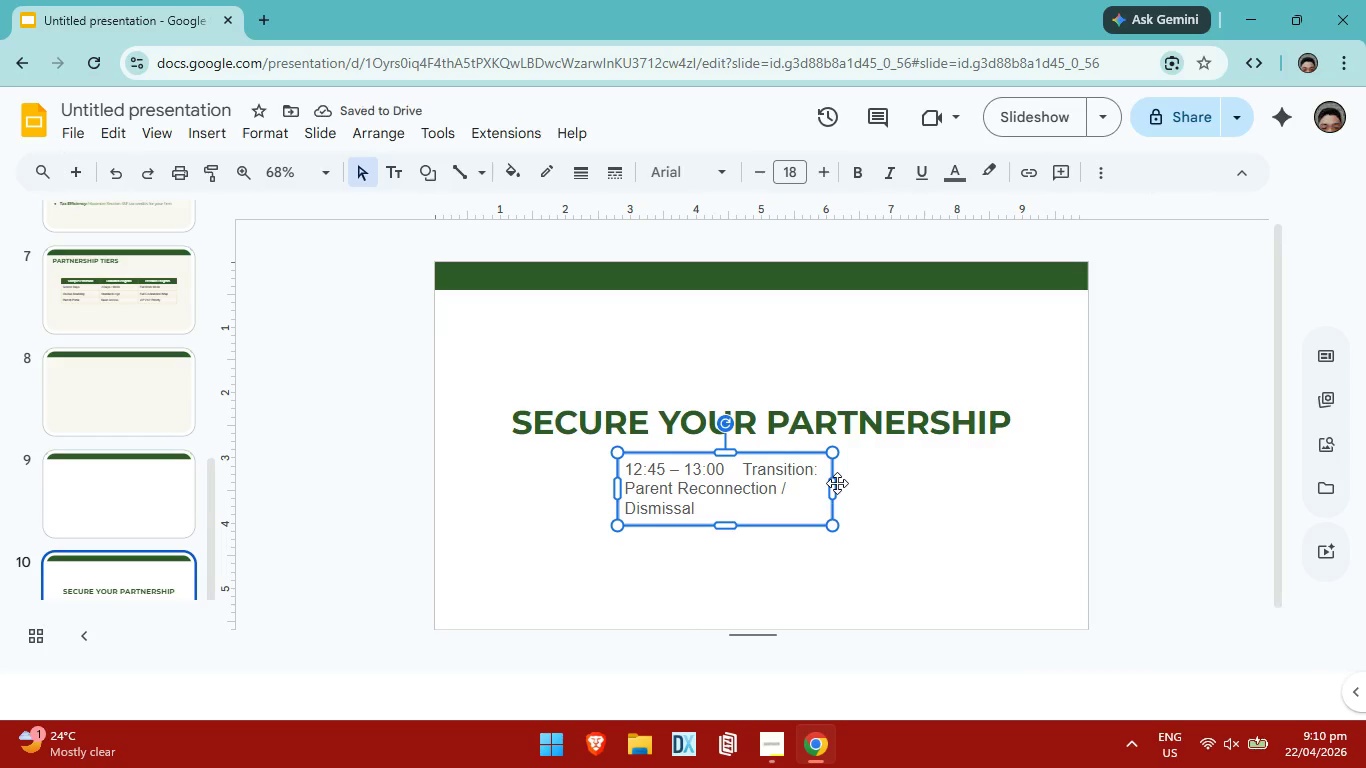 
left_click_drag(start_coordinate=[832, 486], to_coordinate=[946, 488])
 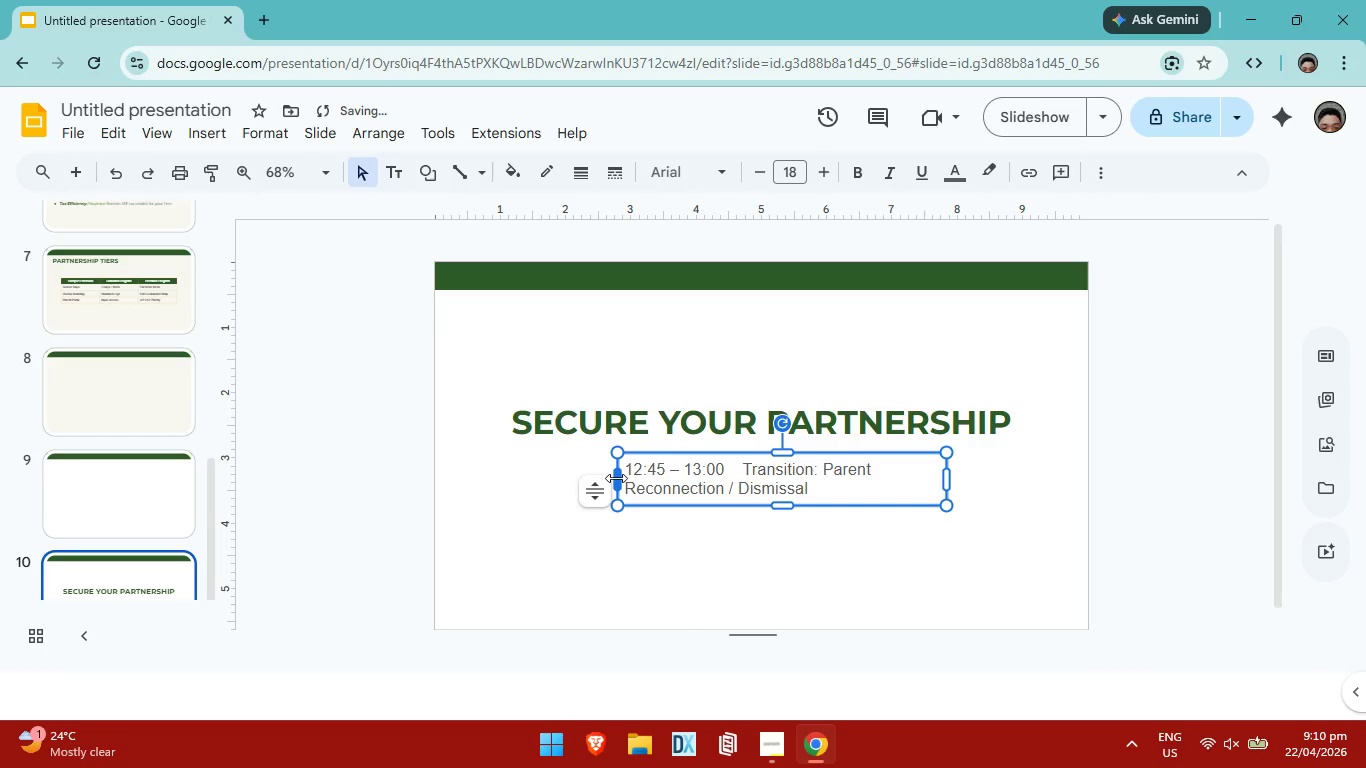 
left_click_drag(start_coordinate=[615, 478], to_coordinate=[583, 478])
 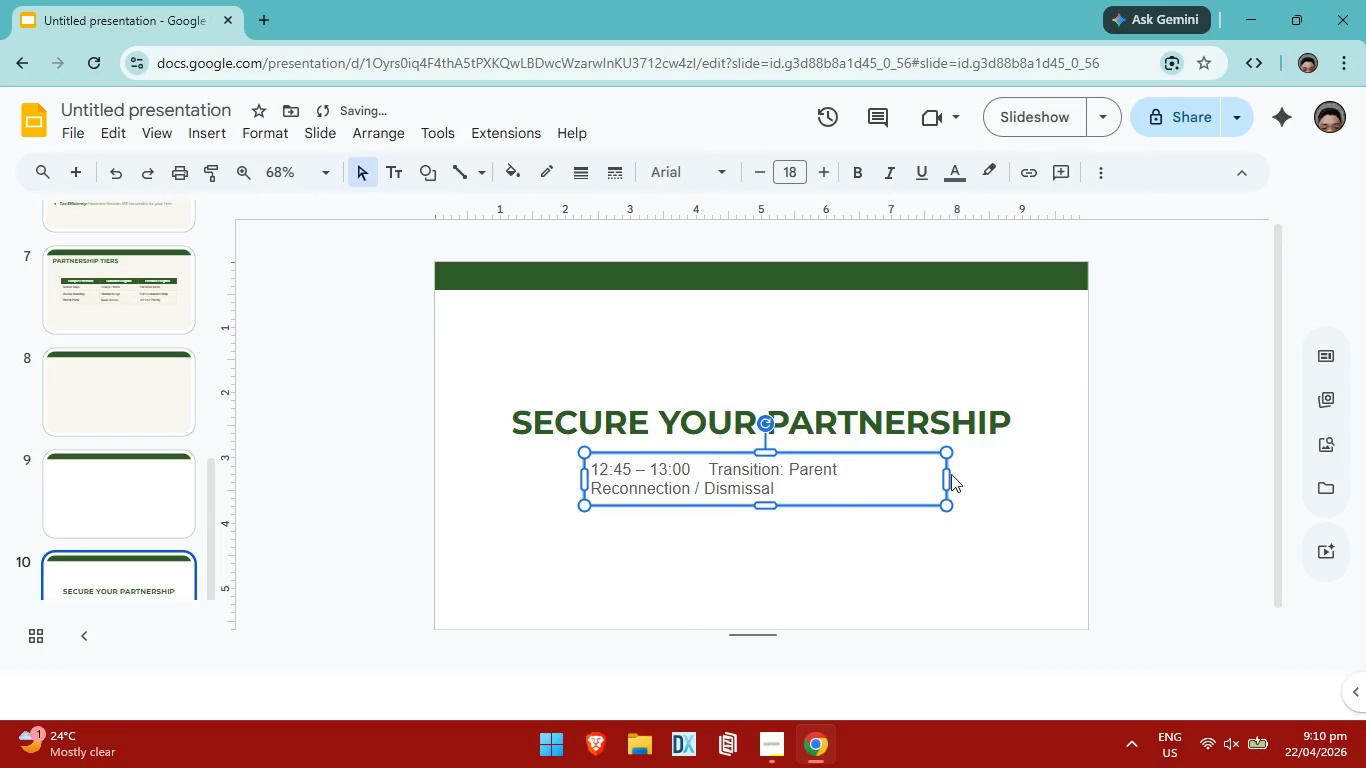 
left_click_drag(start_coordinate=[948, 474], to_coordinate=[996, 477])
 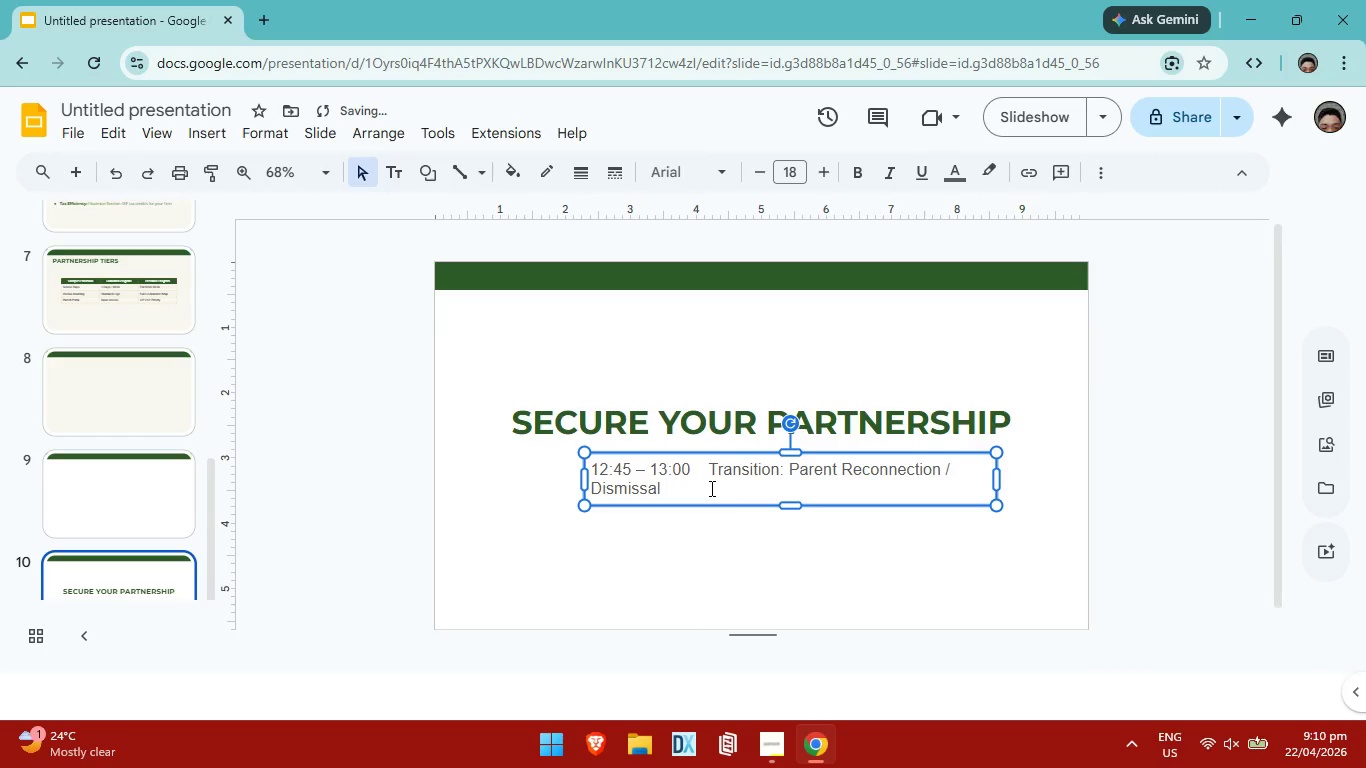 
left_click_drag(start_coordinate=[710, 488], to_coordinate=[584, 467])
 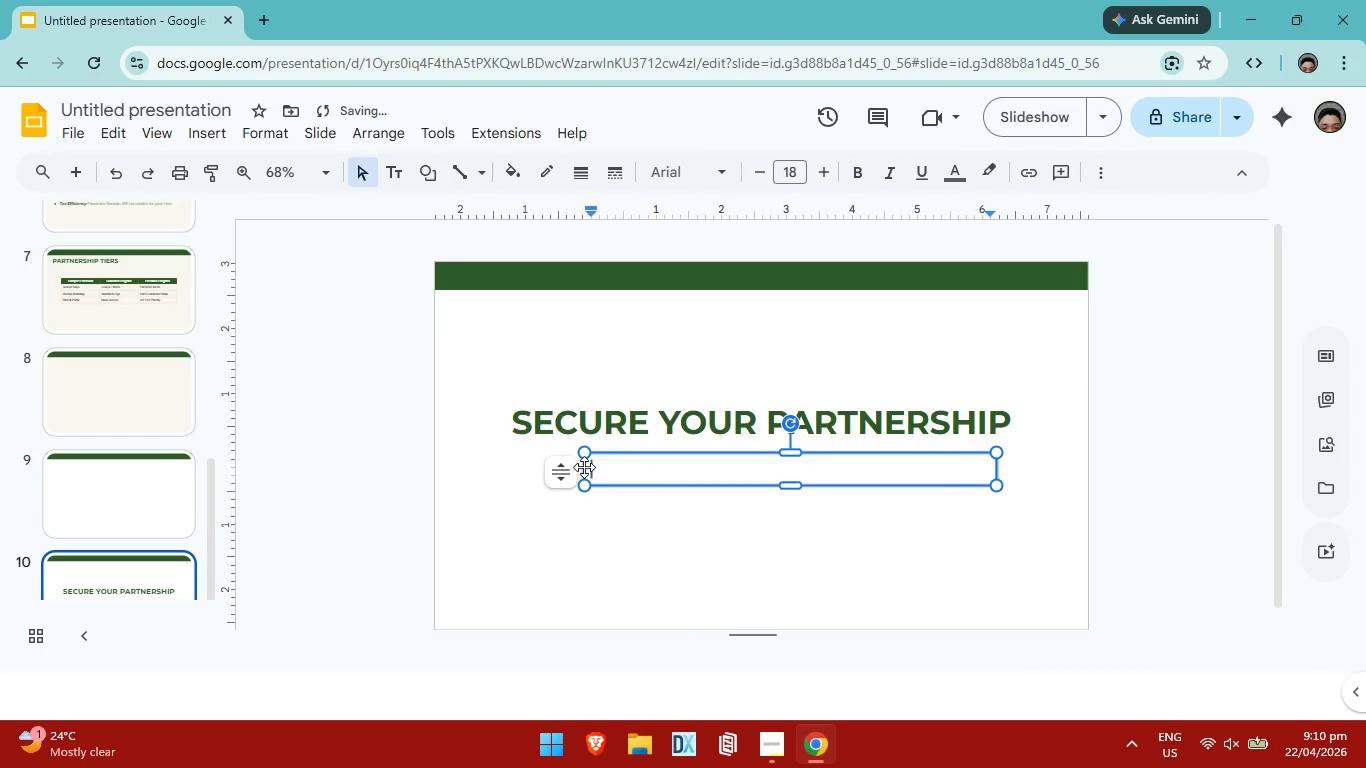 
key(Backspace)
type(tR)
key(Backspace)
key(Backspace)
type(Transform your campus culture today.)
 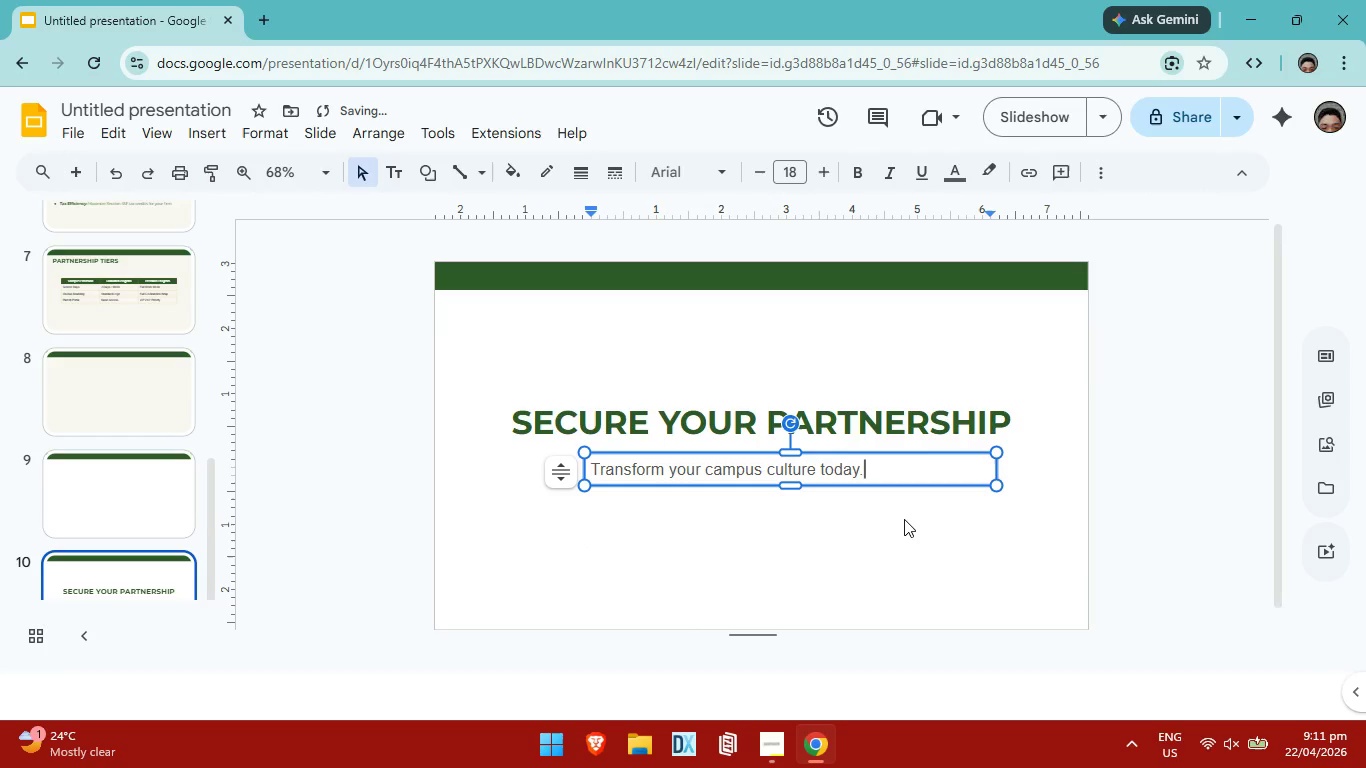 
left_click([905, 520])
 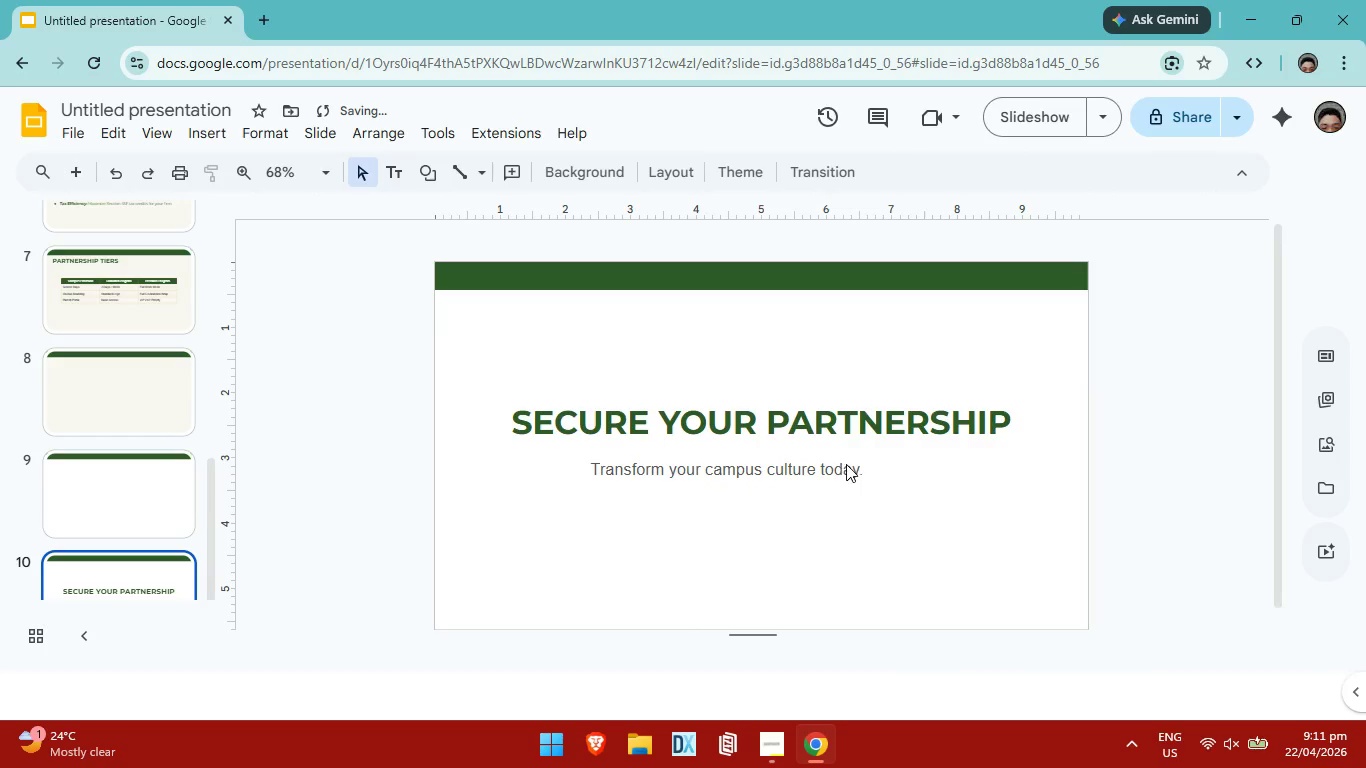 
left_click([846, 464])
 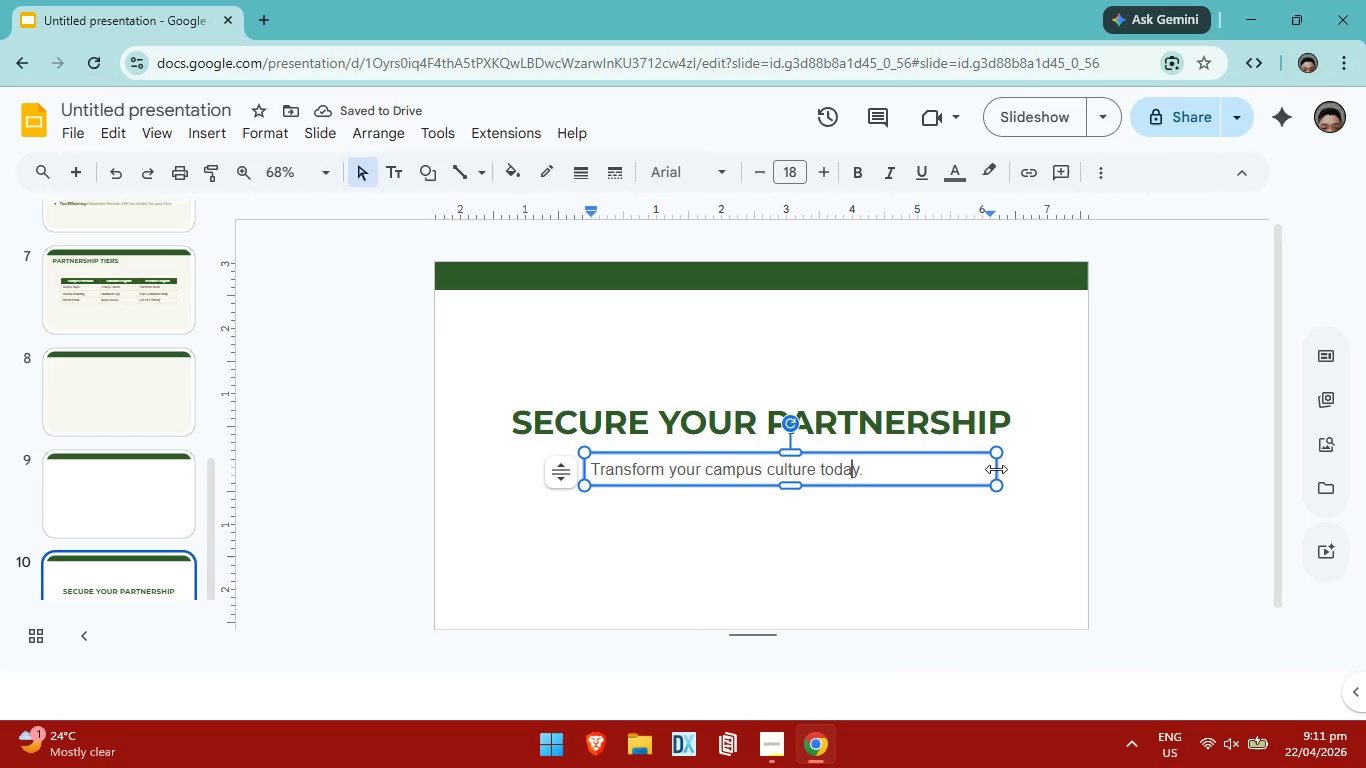 
left_click_drag(start_coordinate=[995, 470], to_coordinate=[864, 473])
 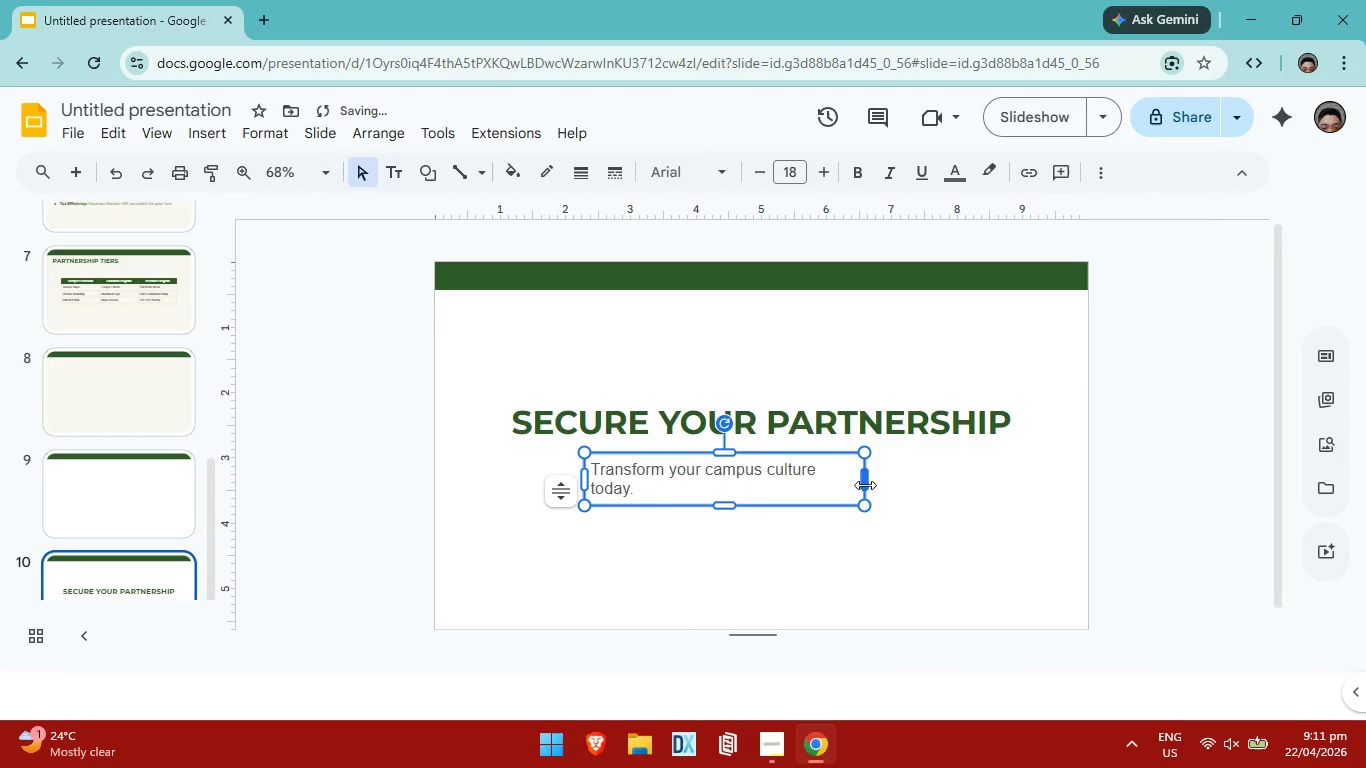 
left_click_drag(start_coordinate=[865, 484], to_coordinate=[878, 480])
 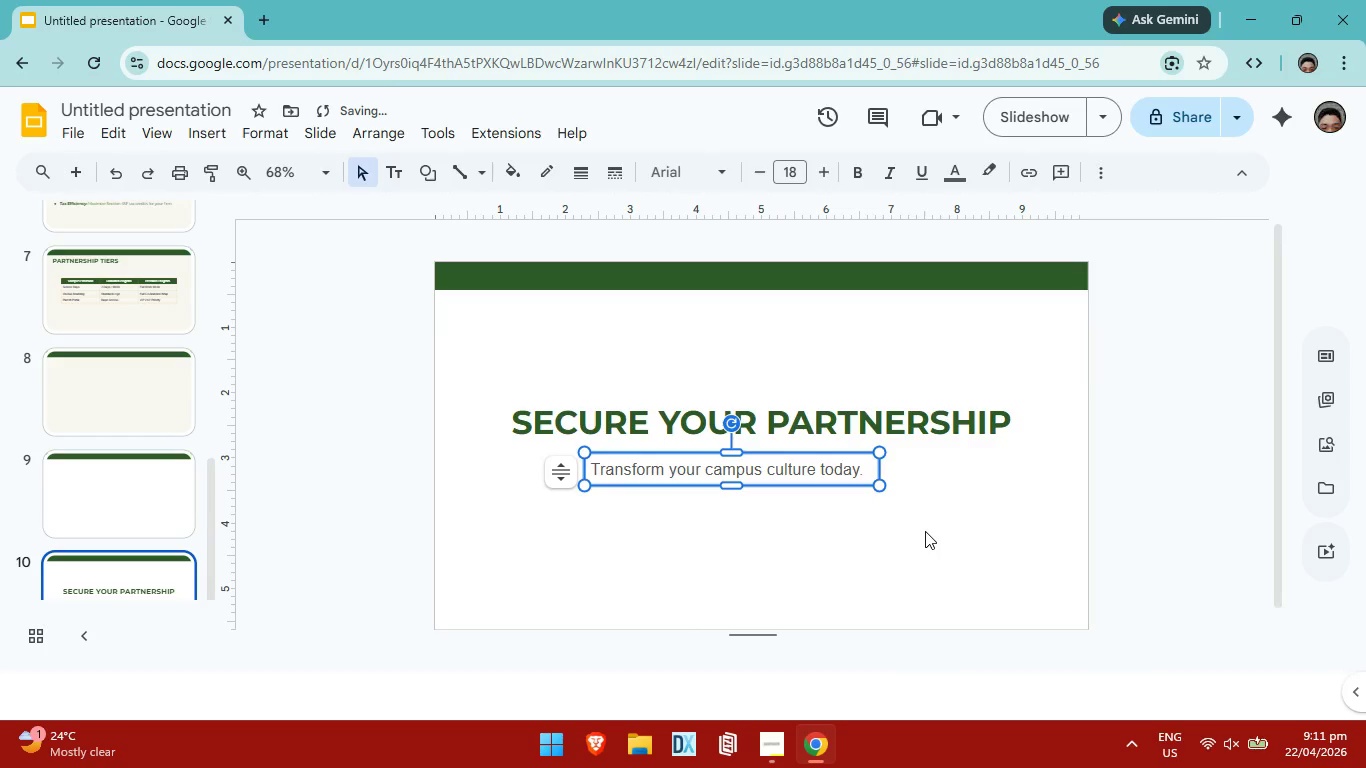 
left_click([925, 531])
 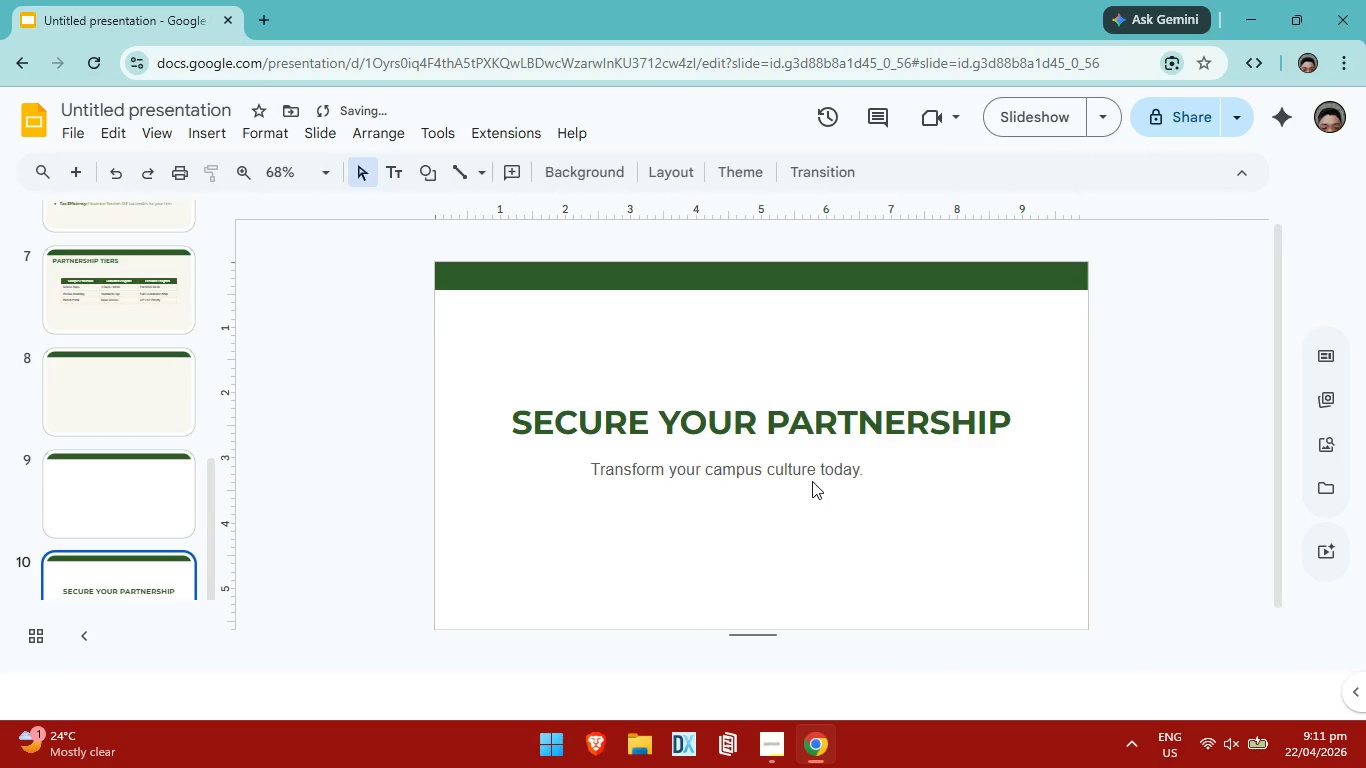 
left_click([812, 480])
 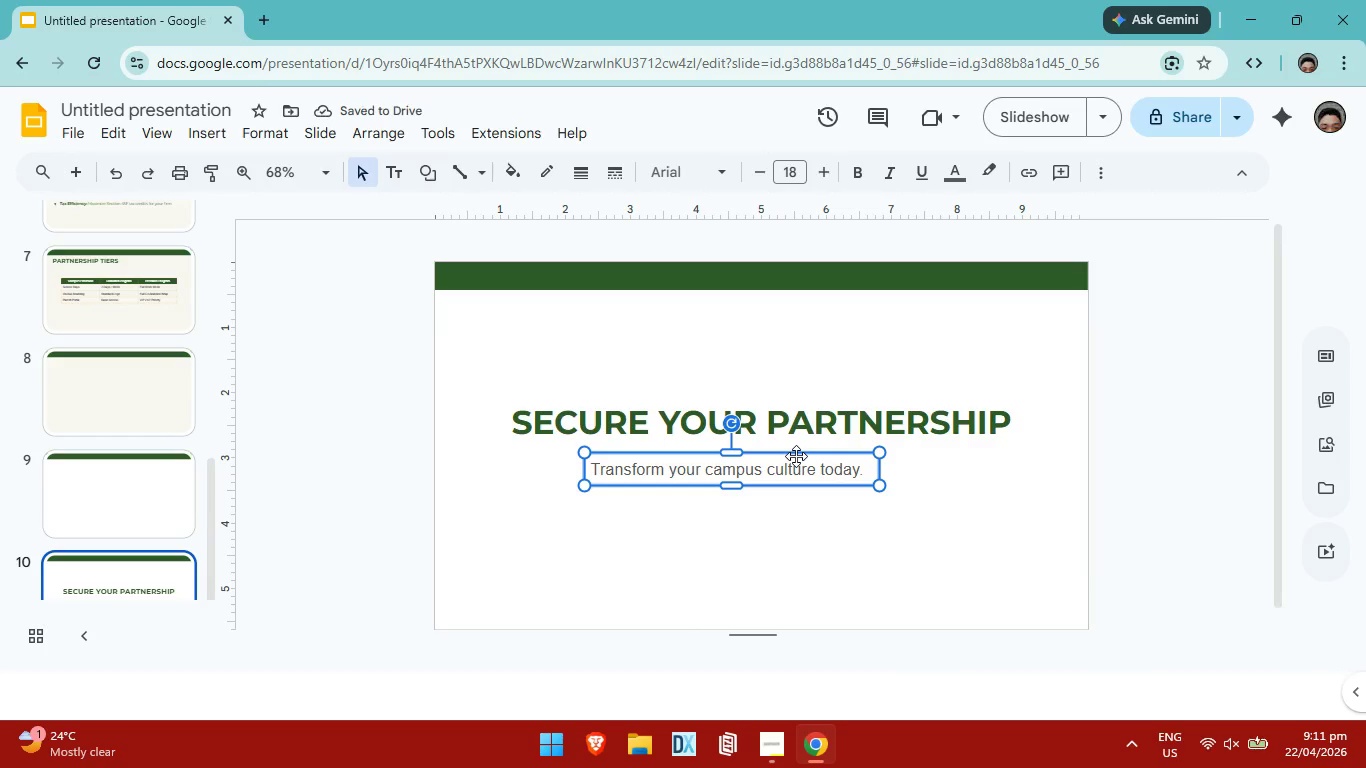 
left_click_drag(start_coordinate=[796, 456], to_coordinate=[822, 452])
 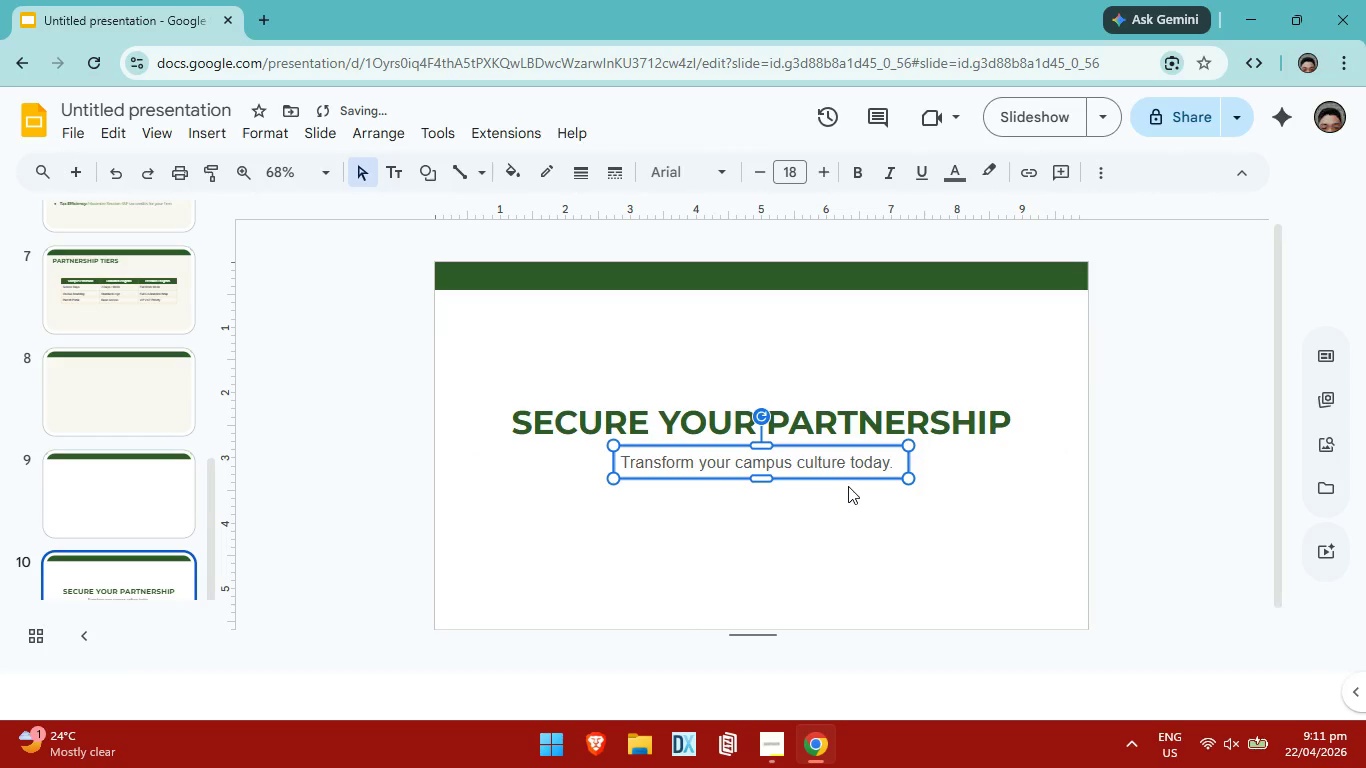 
key(ArrowDown)
 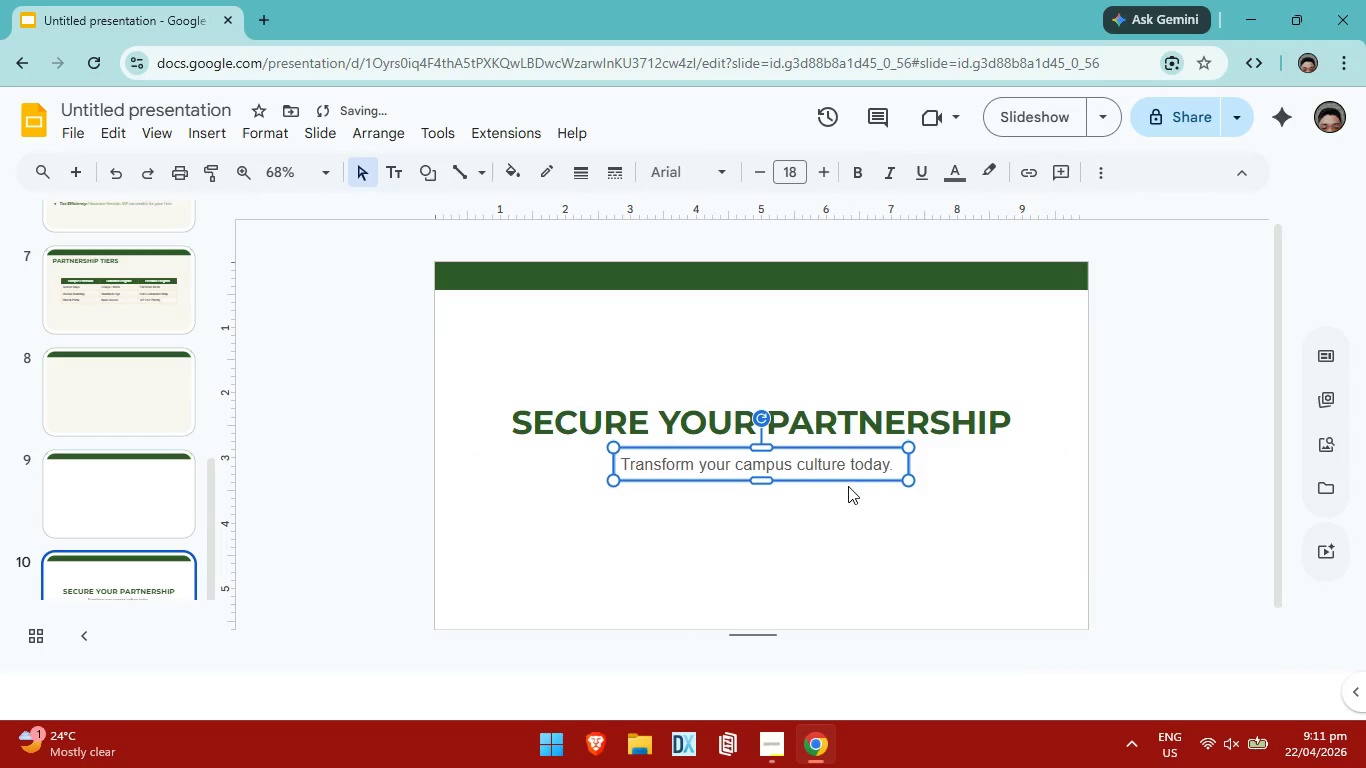 
key(ArrowDown)
 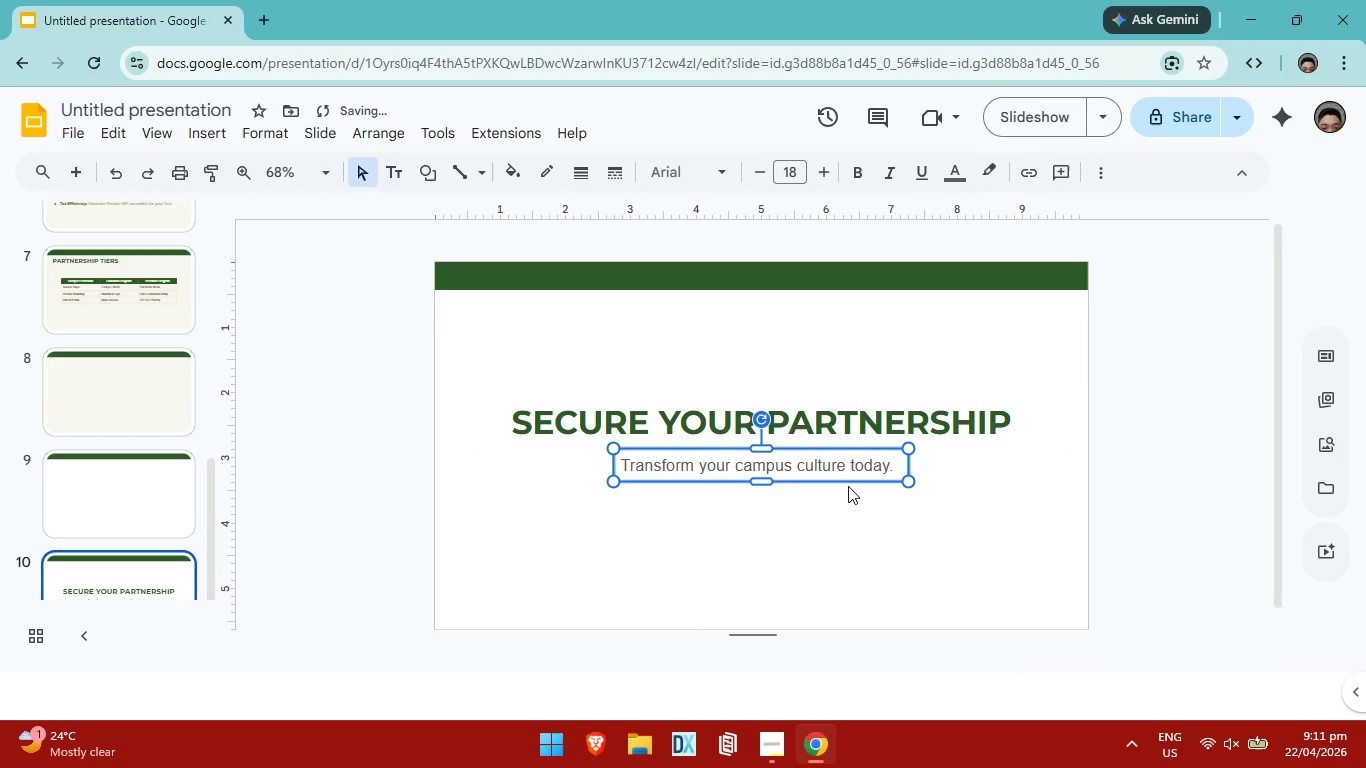 
key(ArrowDown)
 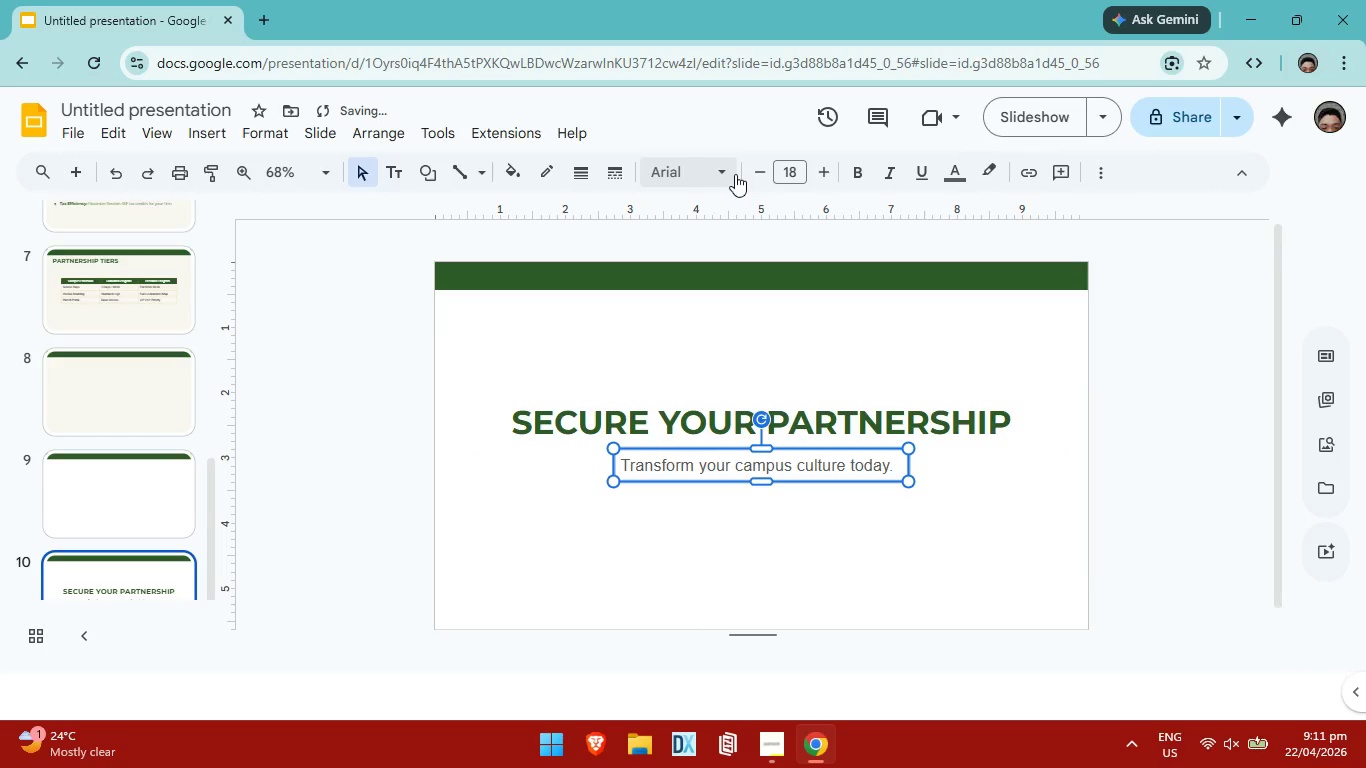 
left_click([705, 174])
 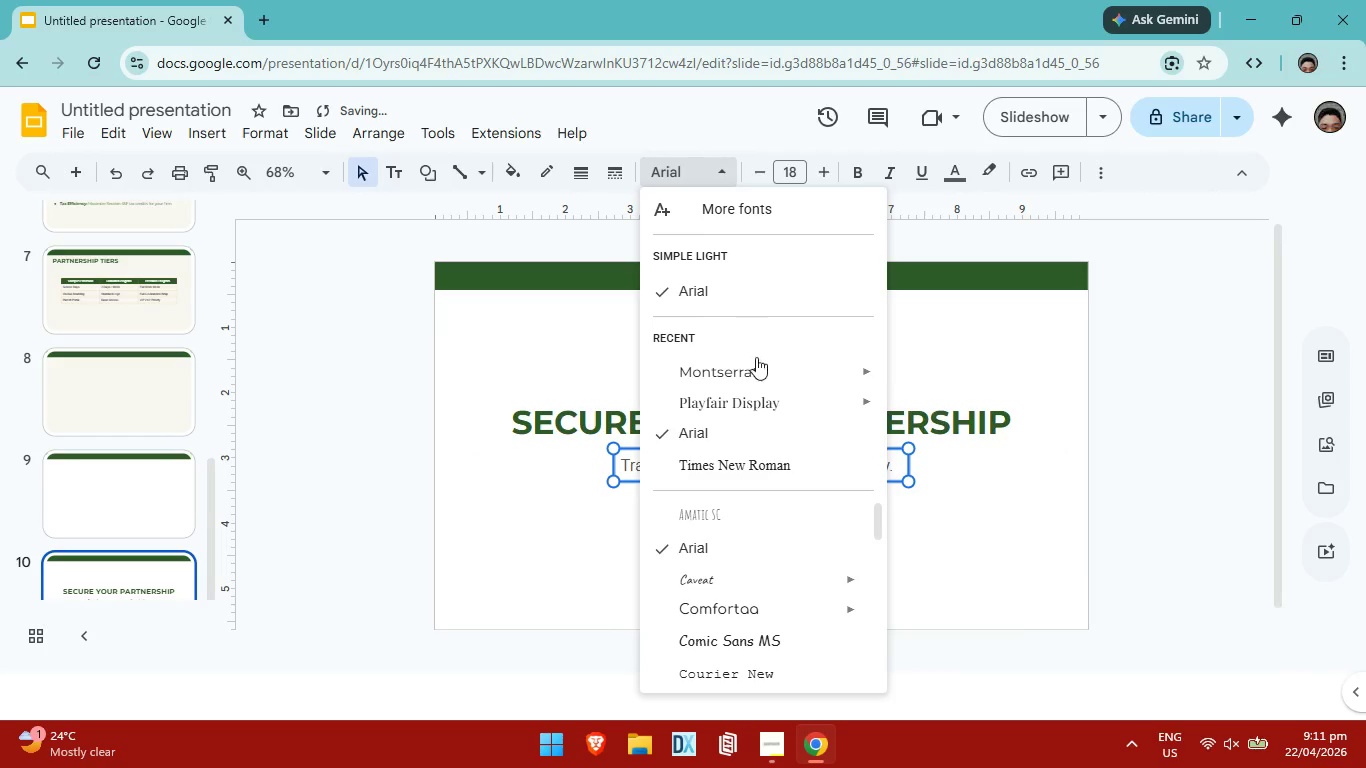 
left_click([756, 359])
 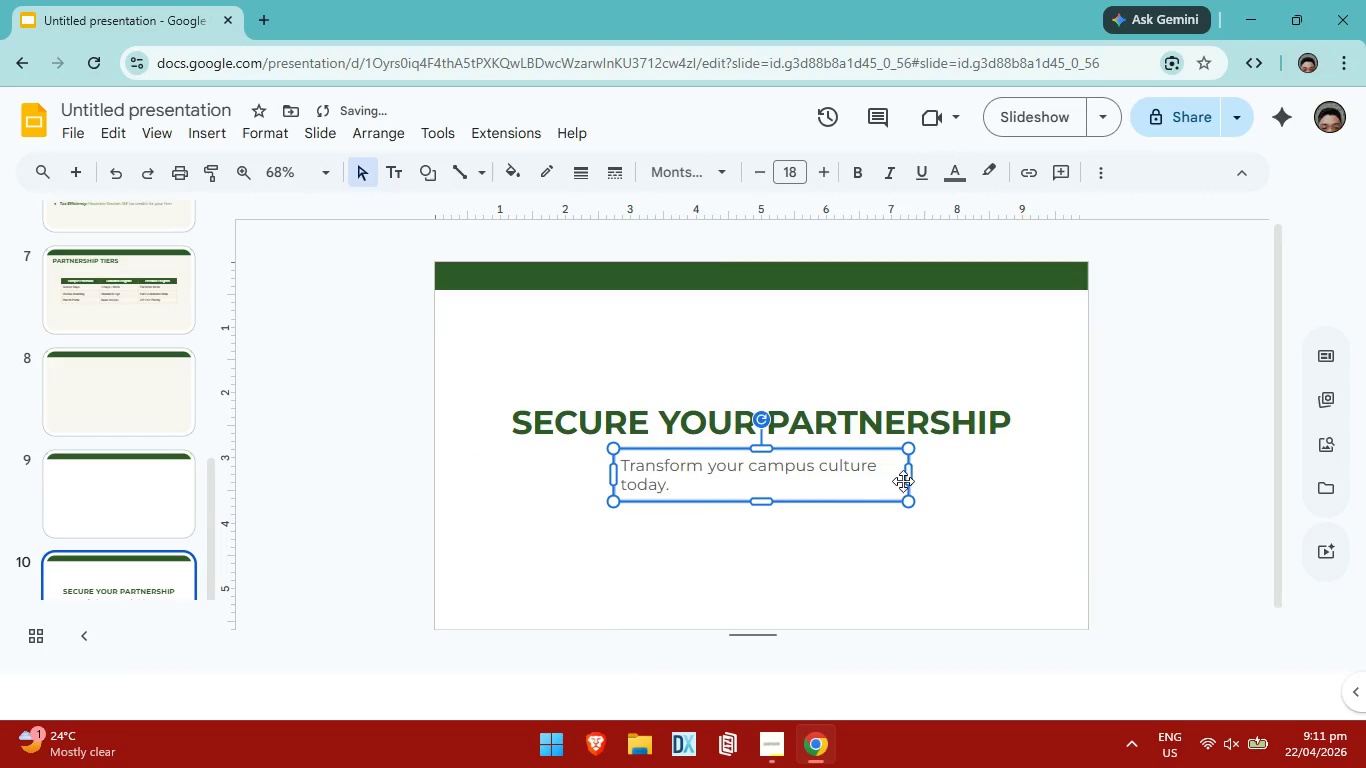 
left_click_drag(start_coordinate=[910, 479], to_coordinate=[985, 475])
 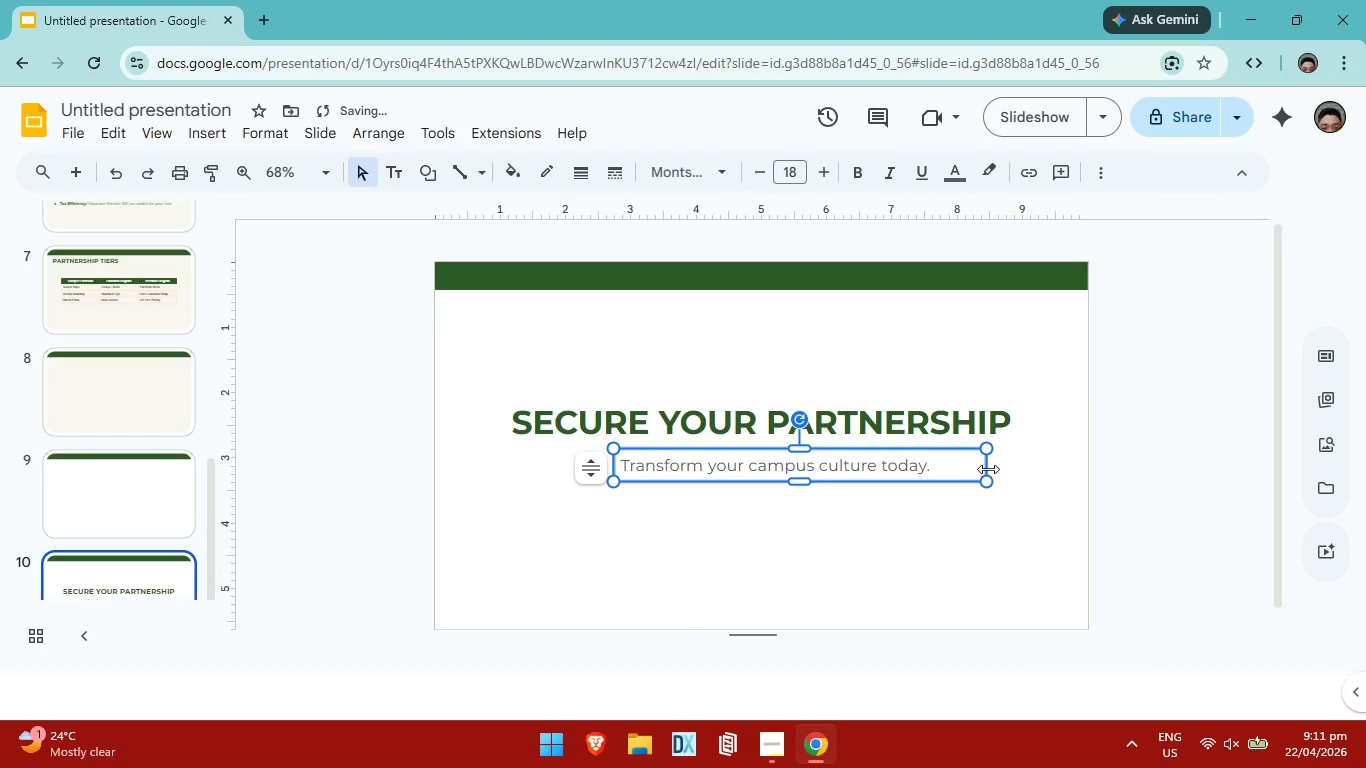 
left_click_drag(start_coordinate=[988, 469], to_coordinate=[942, 467])
 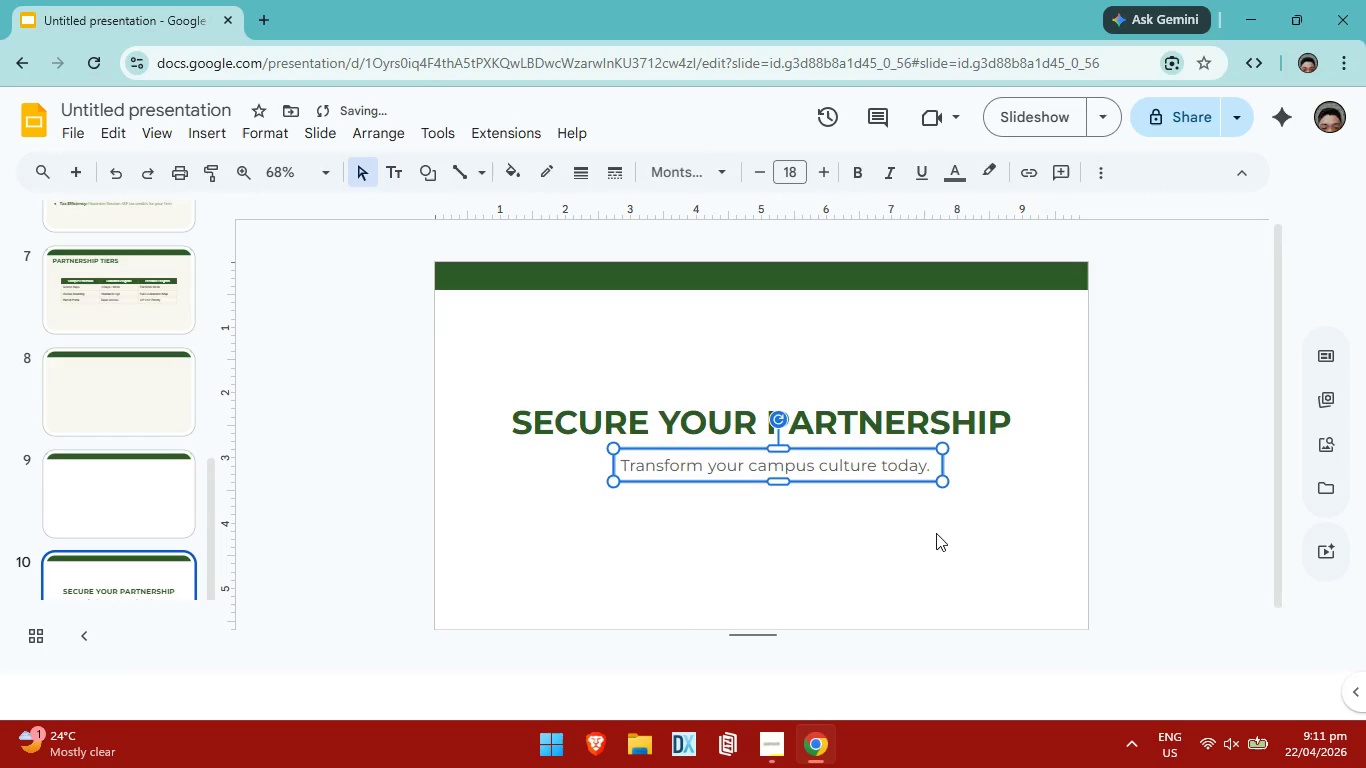 
left_click([936, 533])
 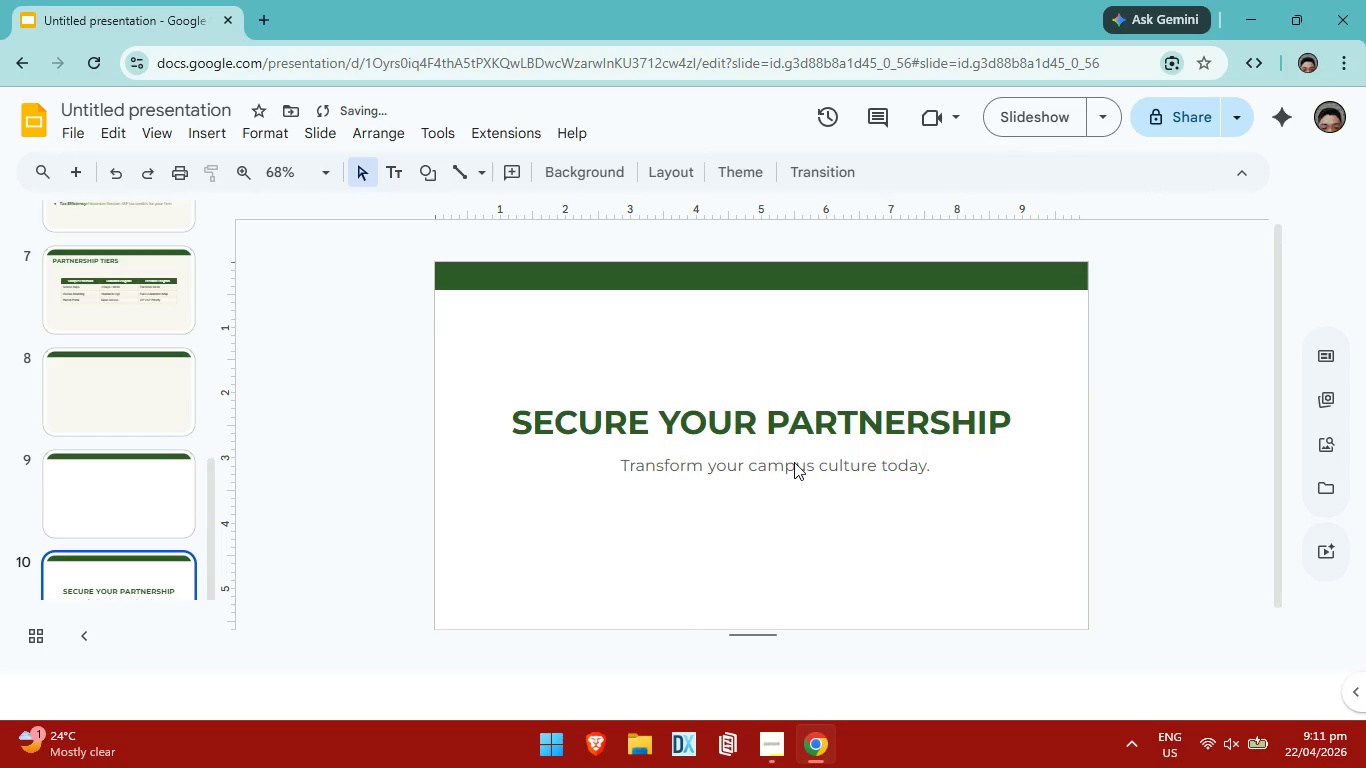 
left_click([794, 461])
 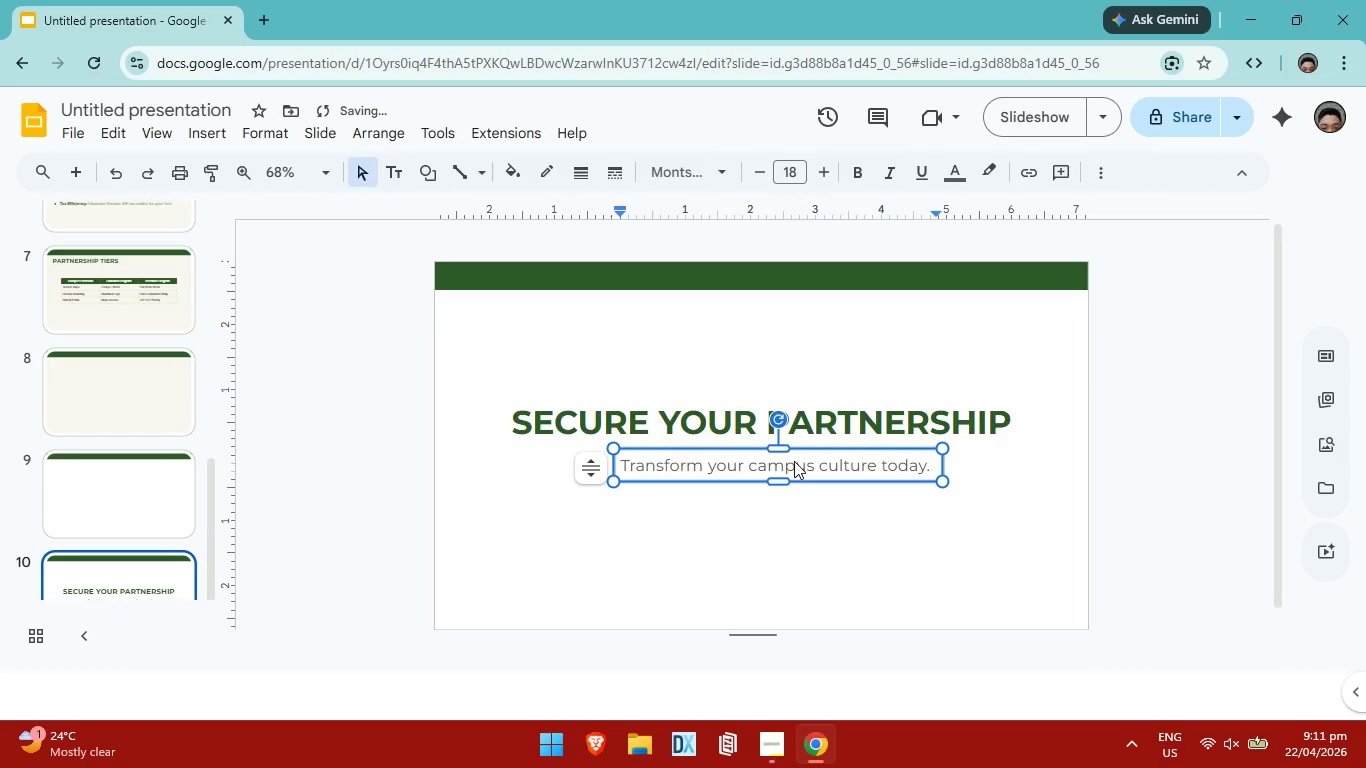 
key(ArrowLeft)
 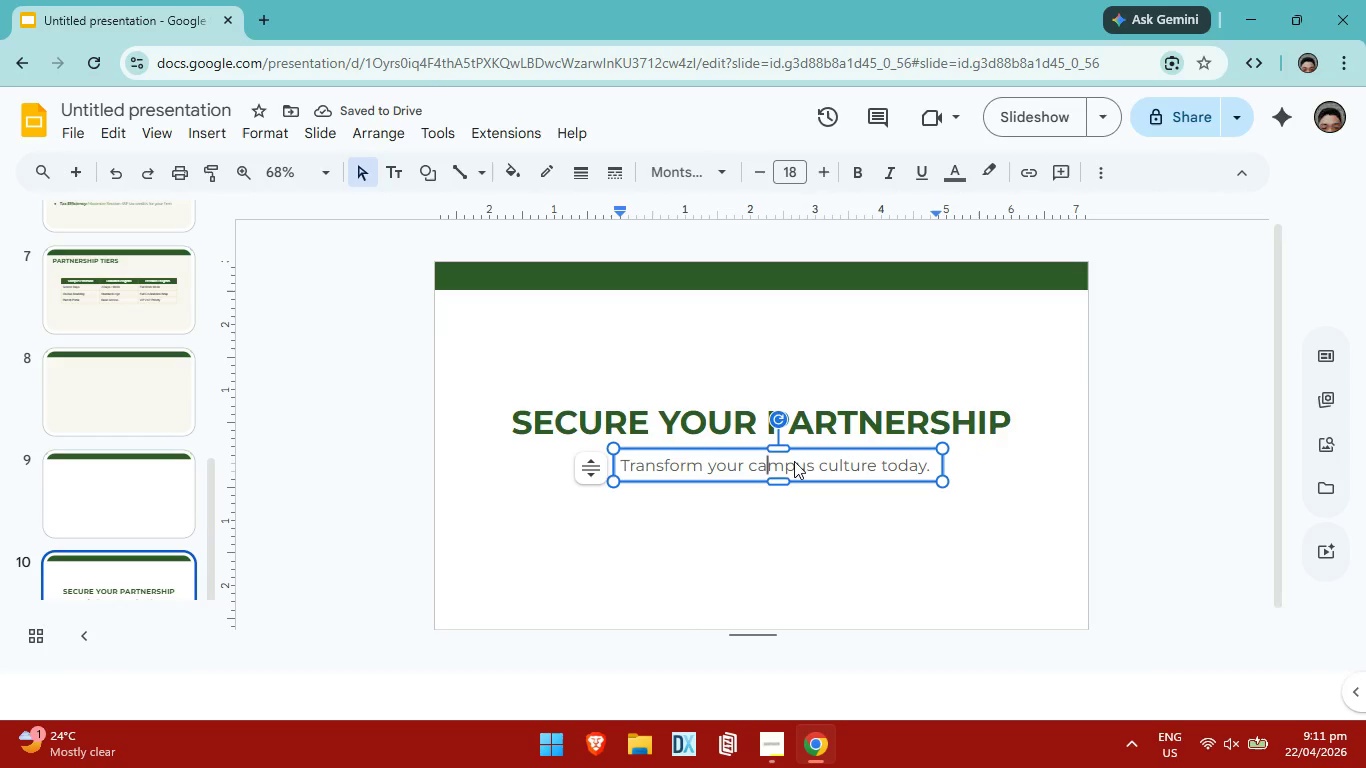 
key(ArrowLeft)
 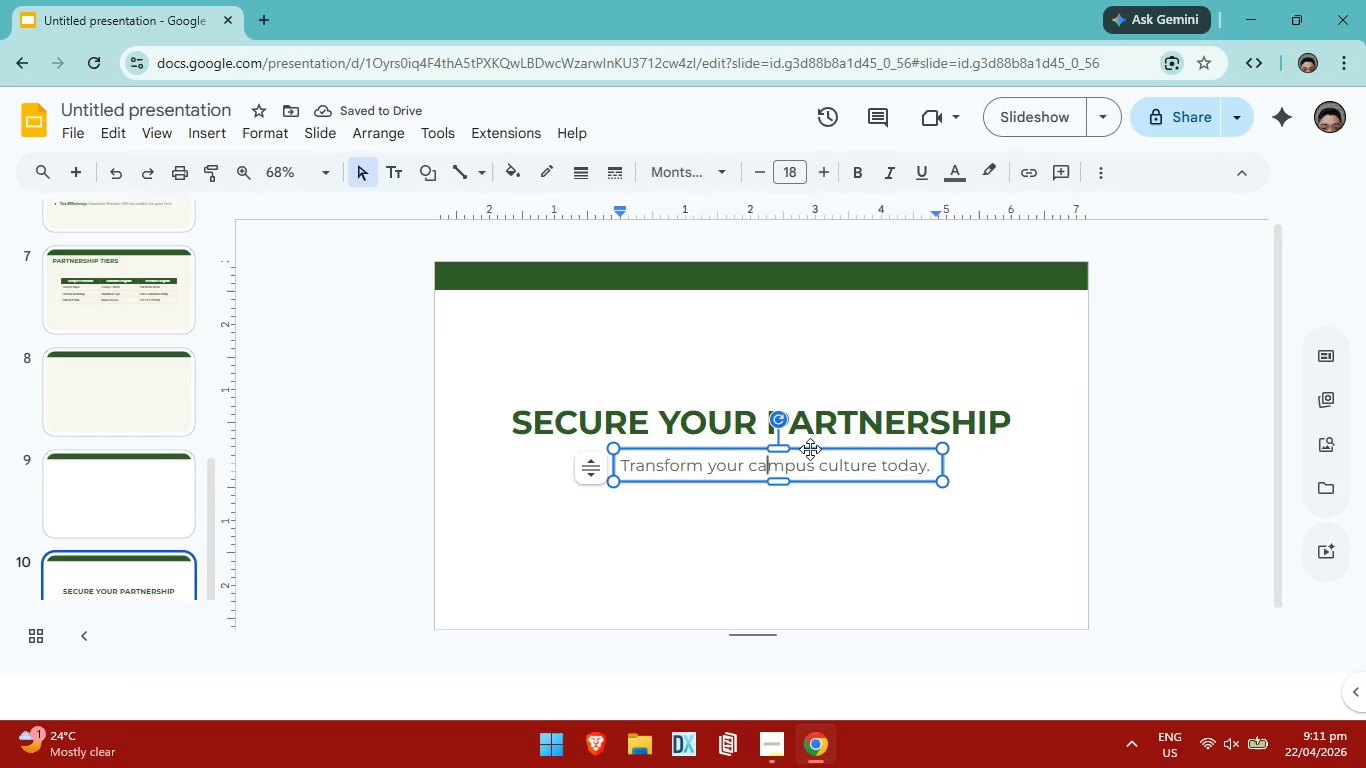 
left_click([810, 449])
 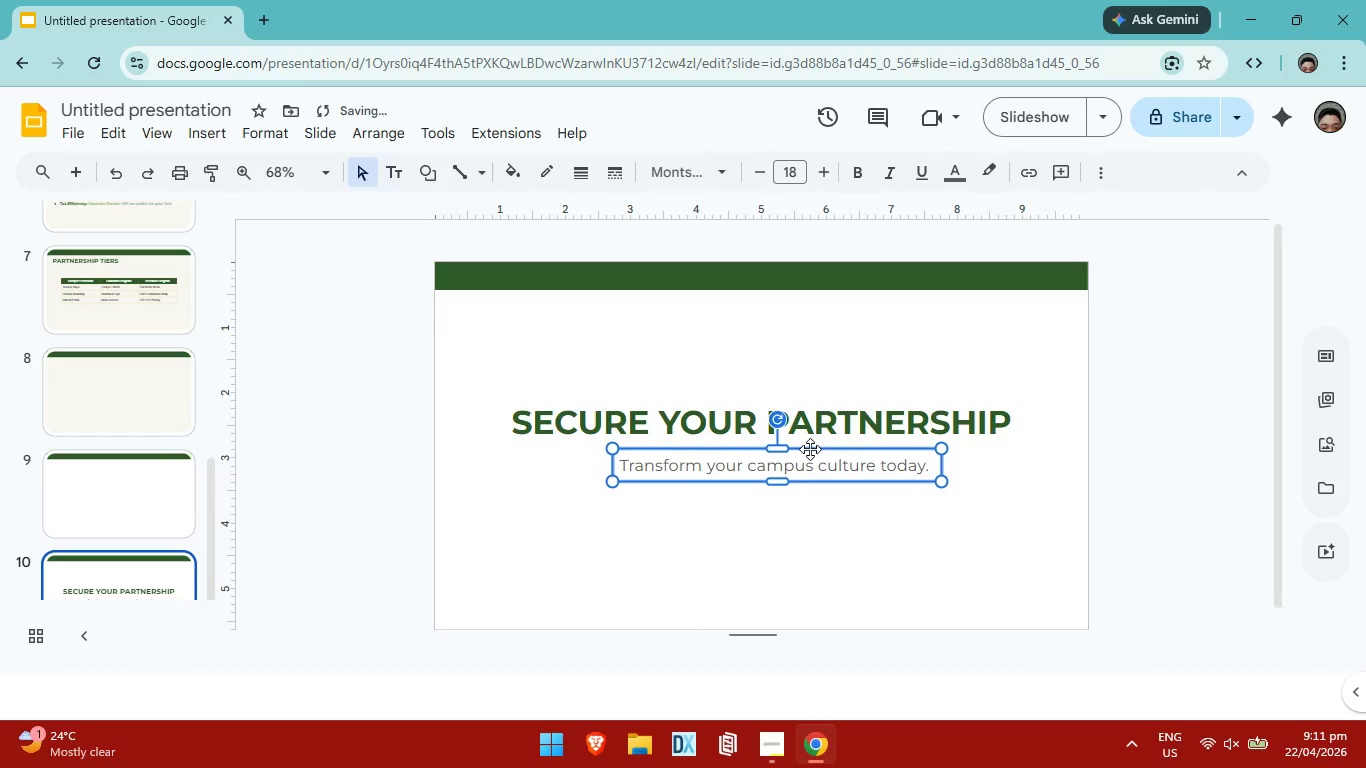 
key(ArrowLeft)
 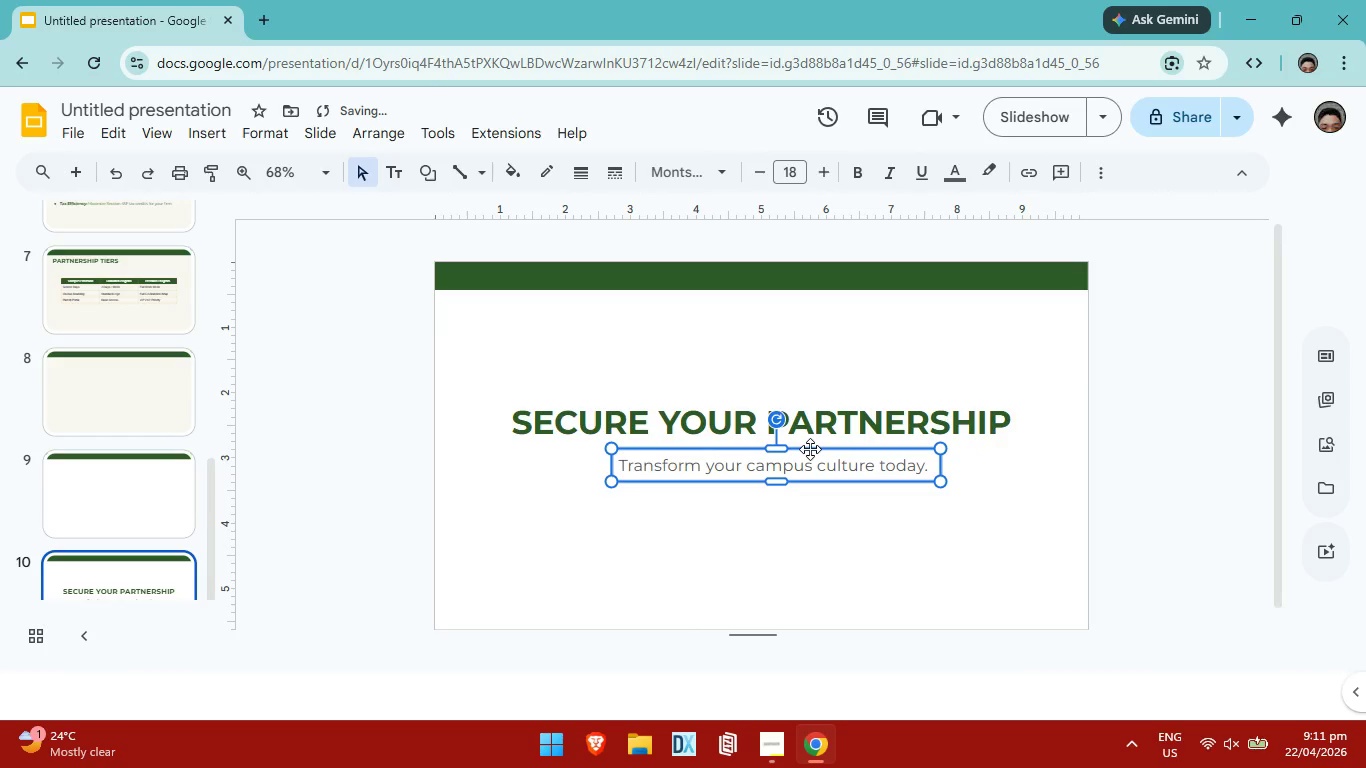 
key(ArrowLeft)
 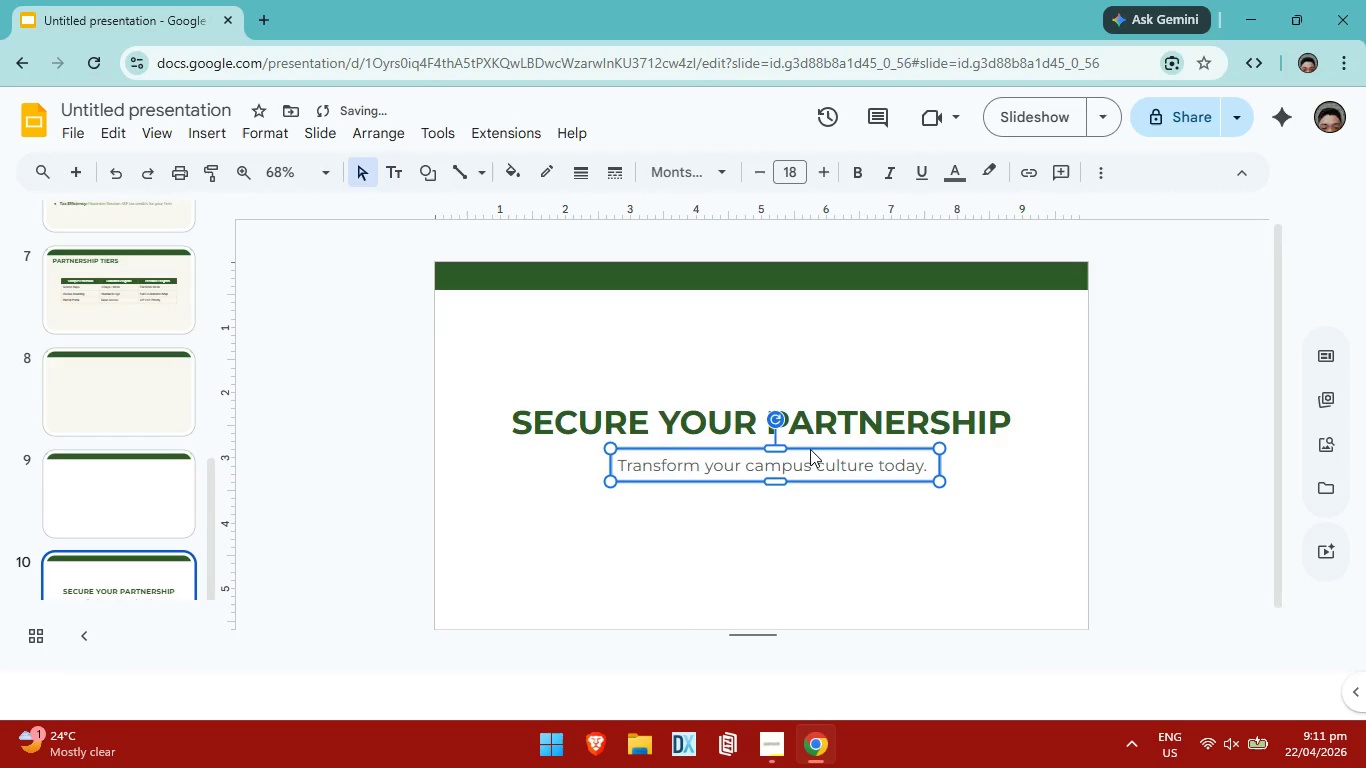 
key(ArrowLeft)
 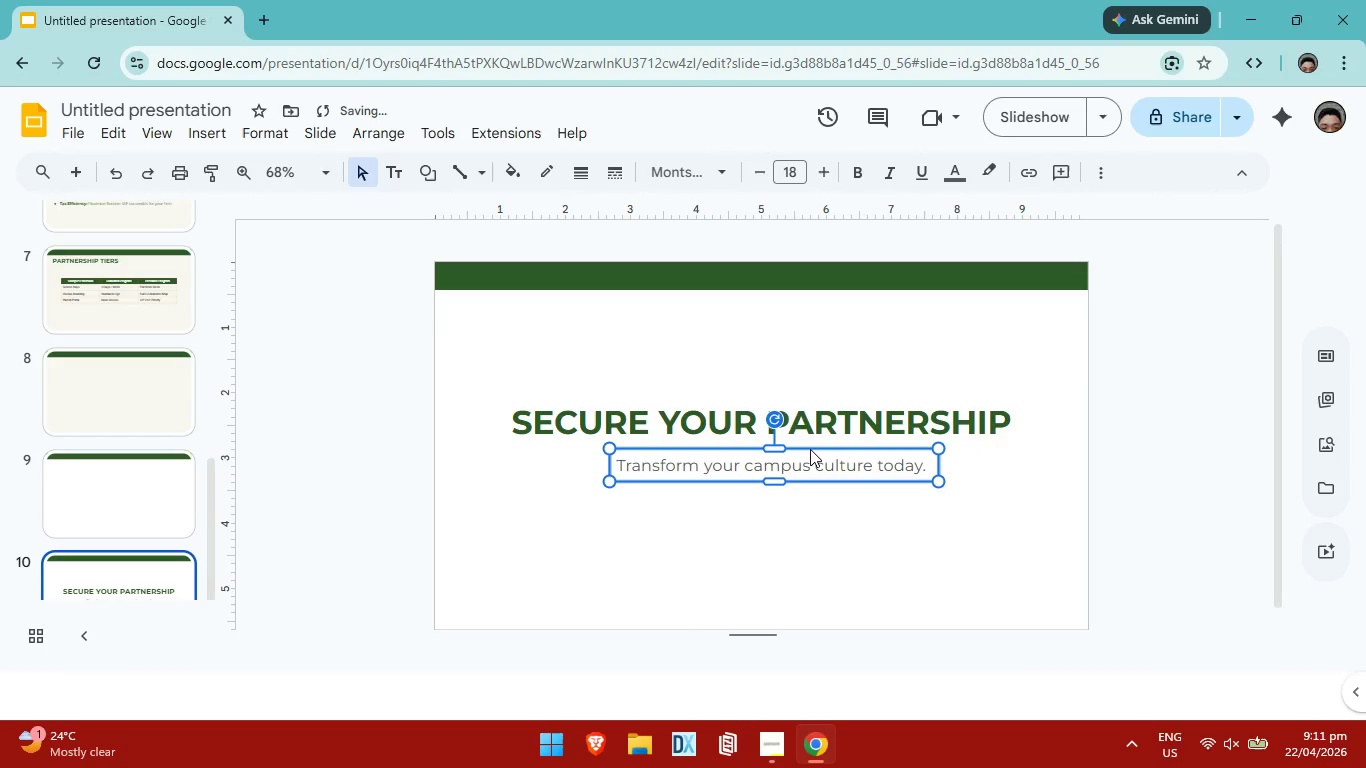 
key(ArrowLeft)
 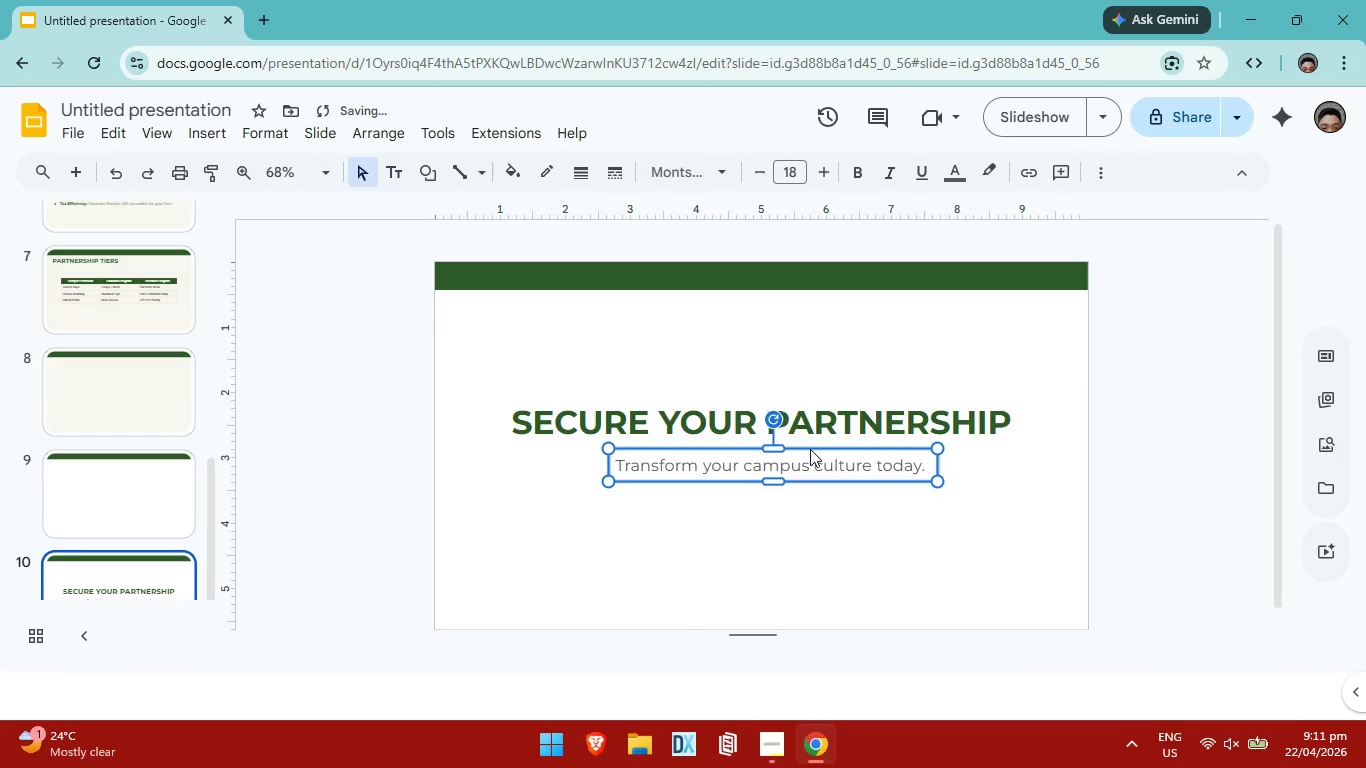 
key(ArrowLeft)
 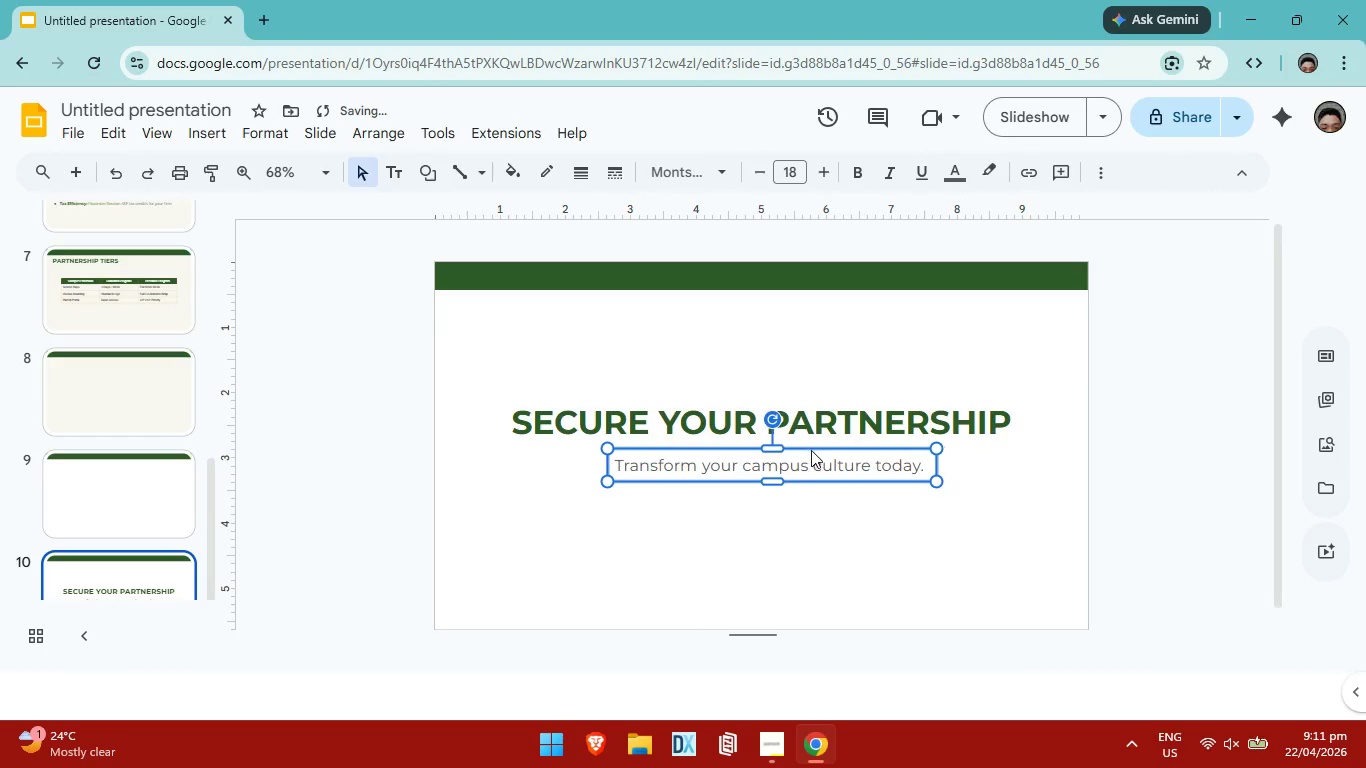 
hold_key(key=ArrowLeft, duration=0.33)
 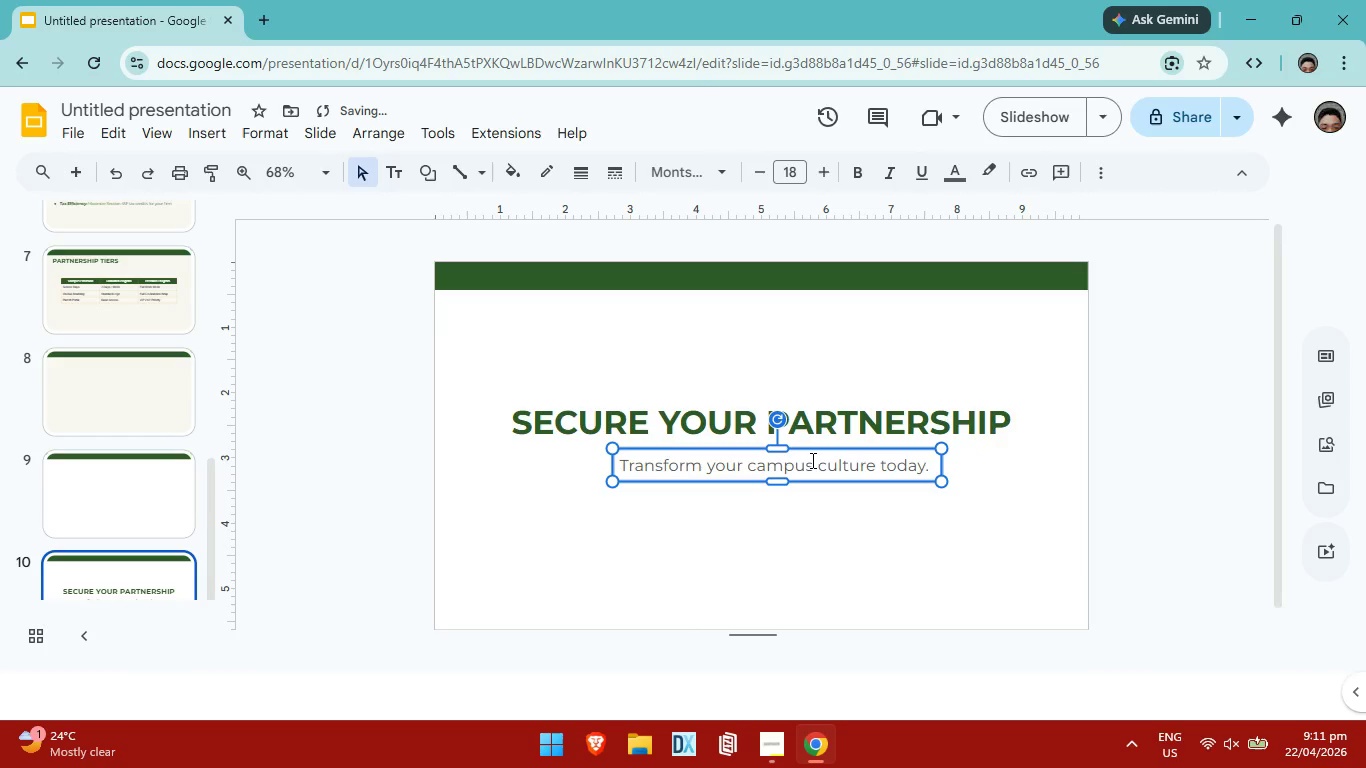 
hold_key(key=ArrowRight, duration=0.62)
 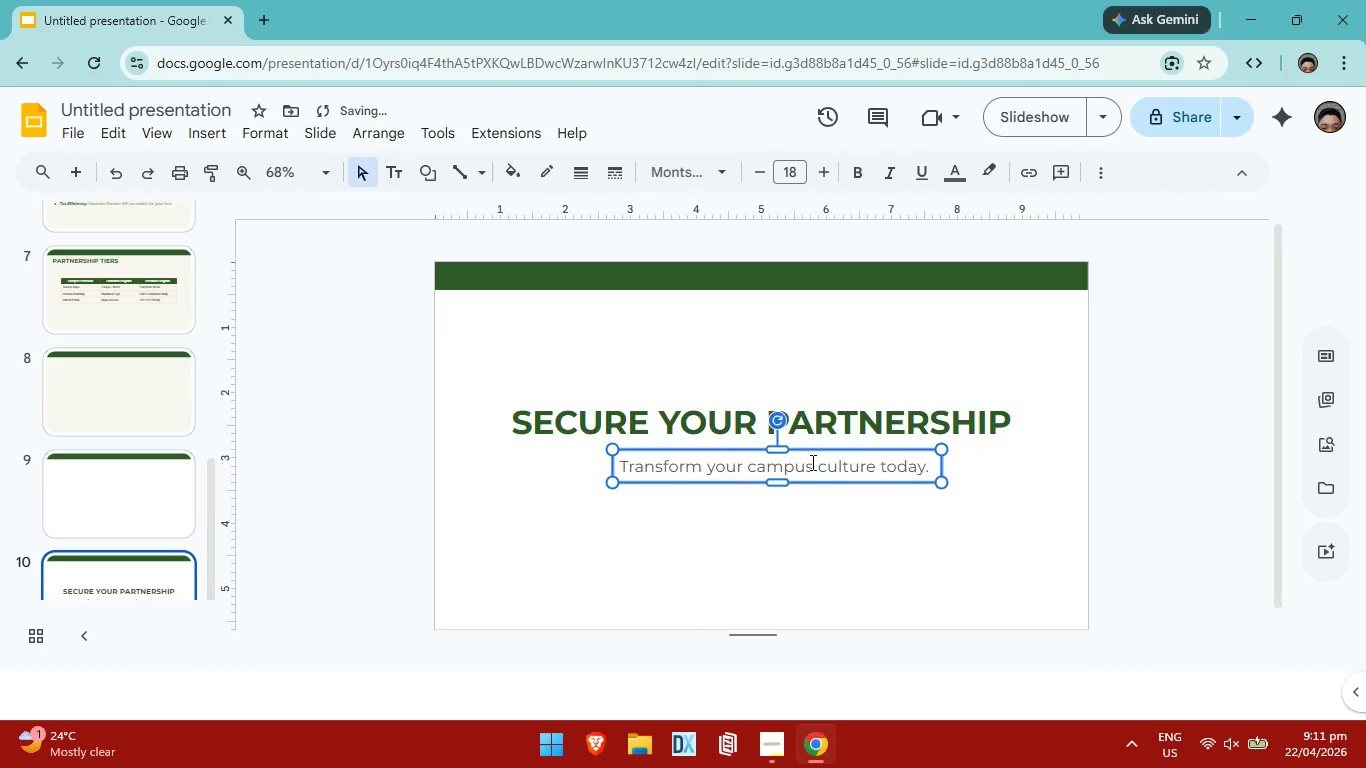 
hold_key(key=ArrowDown, duration=0.78)
 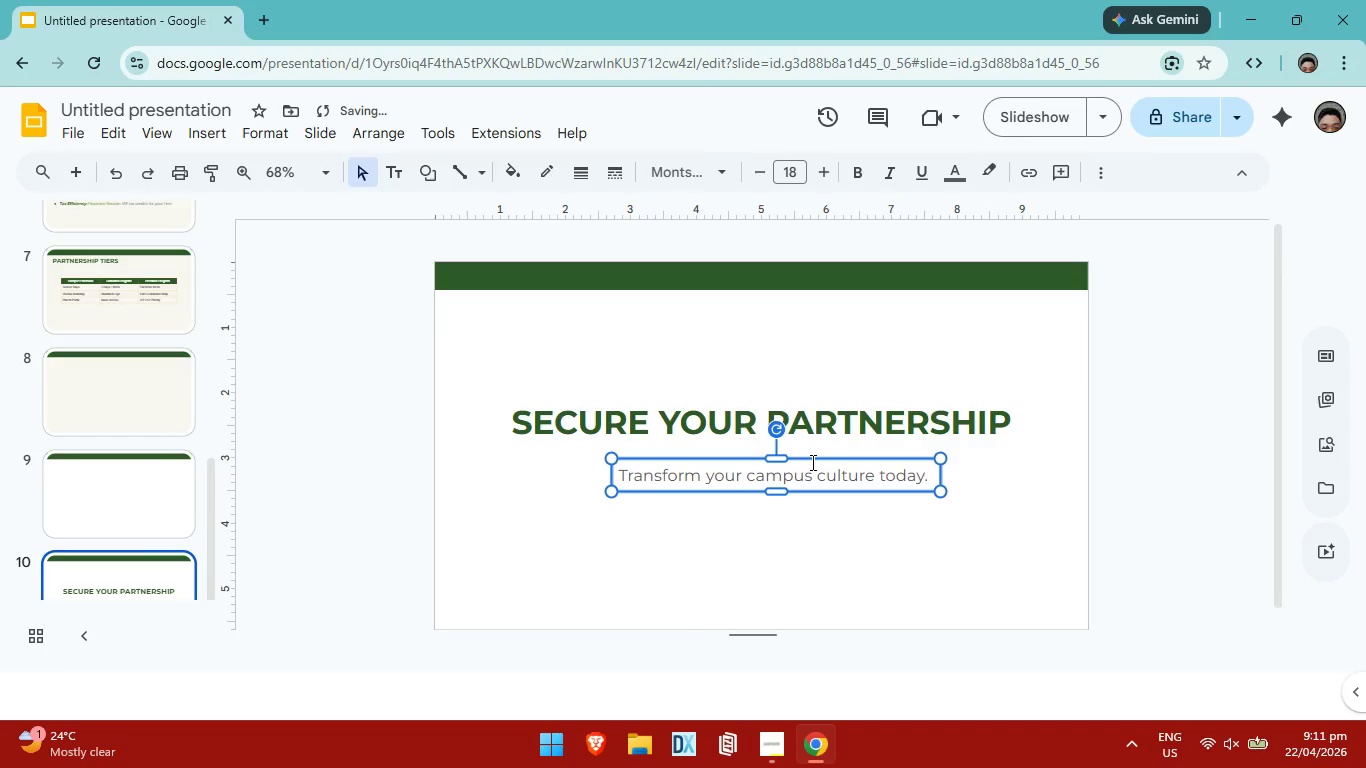 
hold_key(key=ArrowLeft, duration=1.2)
 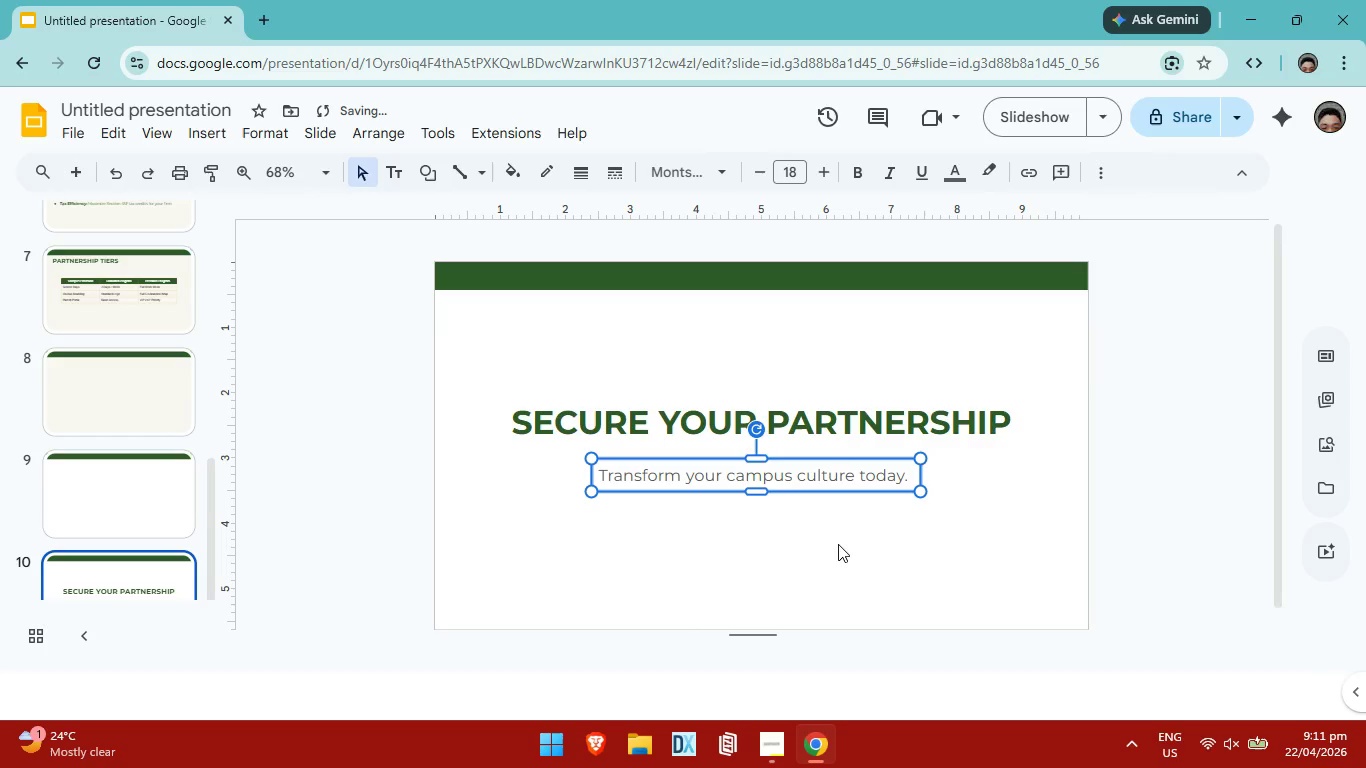 
hold_key(key=ArrowRight, duration=0.69)
 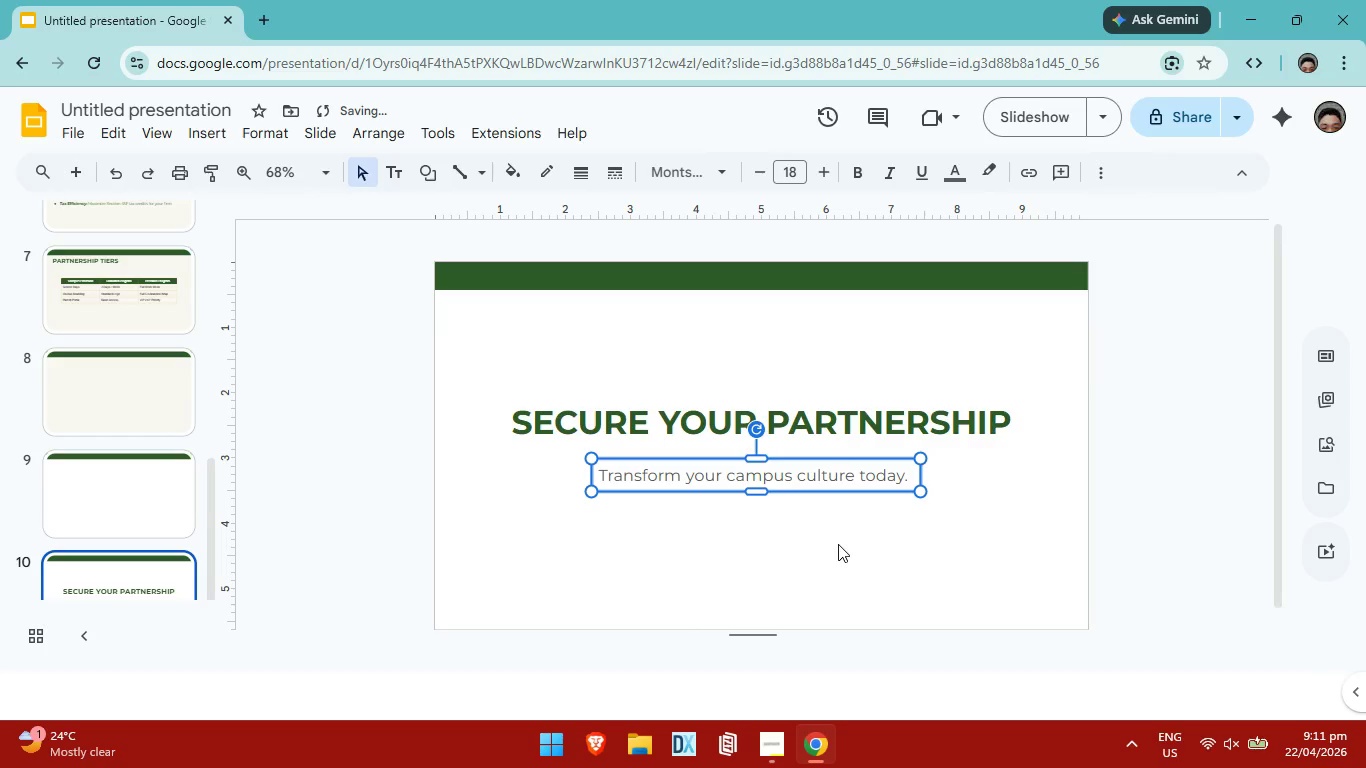 
left_click([838, 544])
 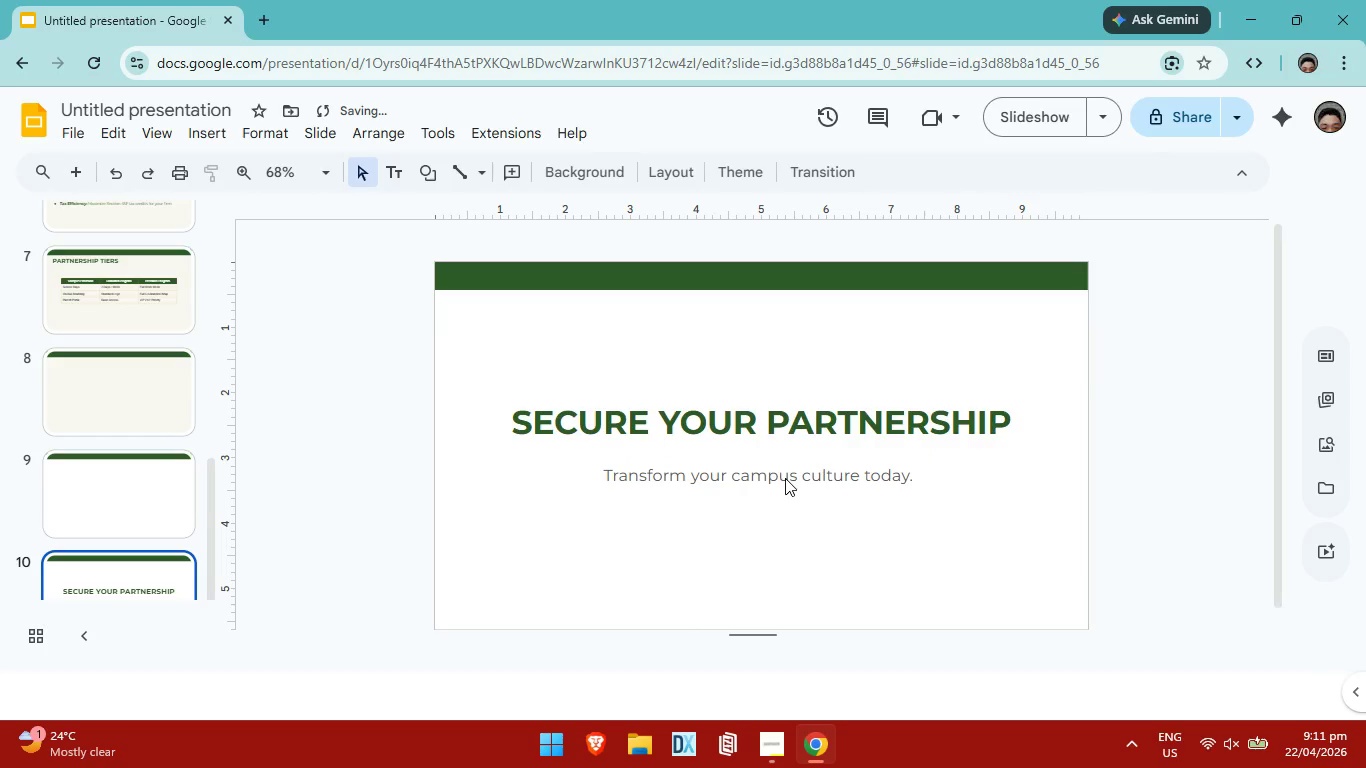 
left_click([785, 478])
 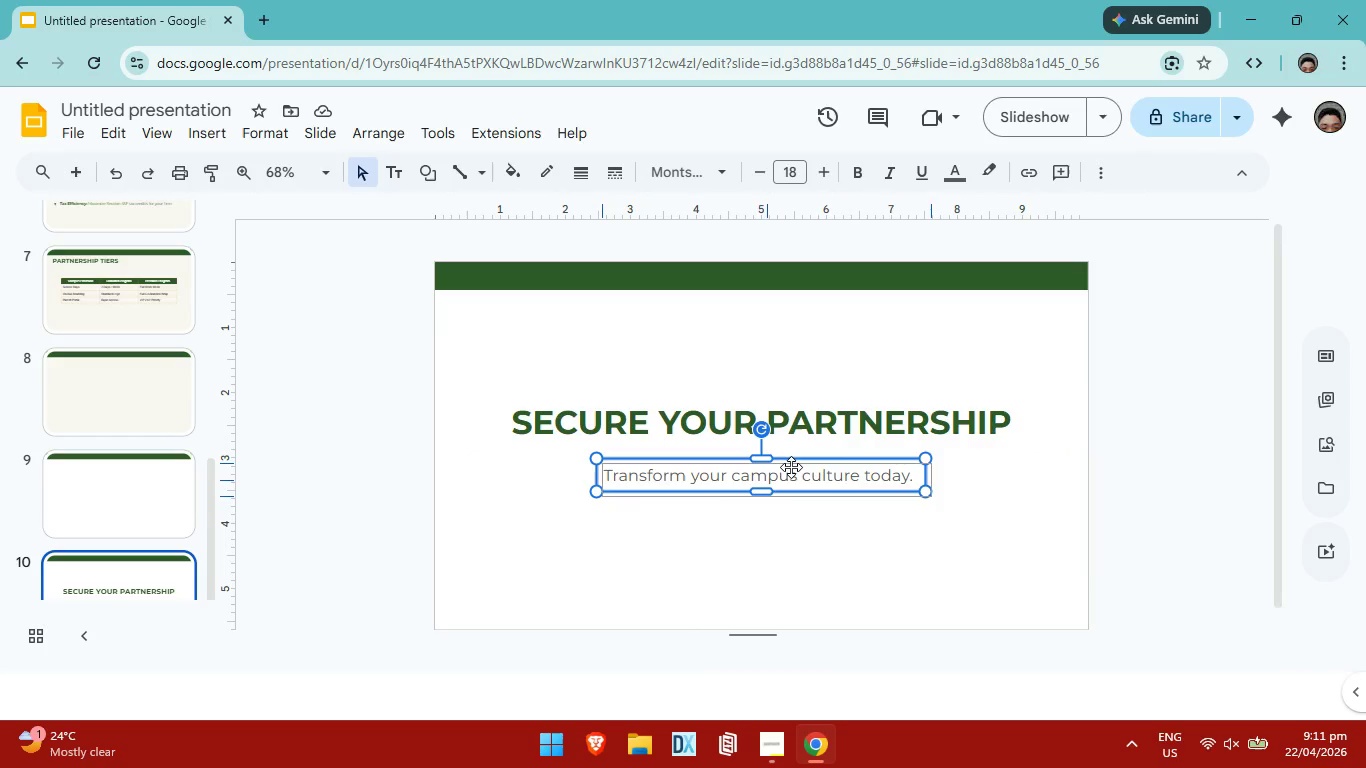 
wait(10.55)
 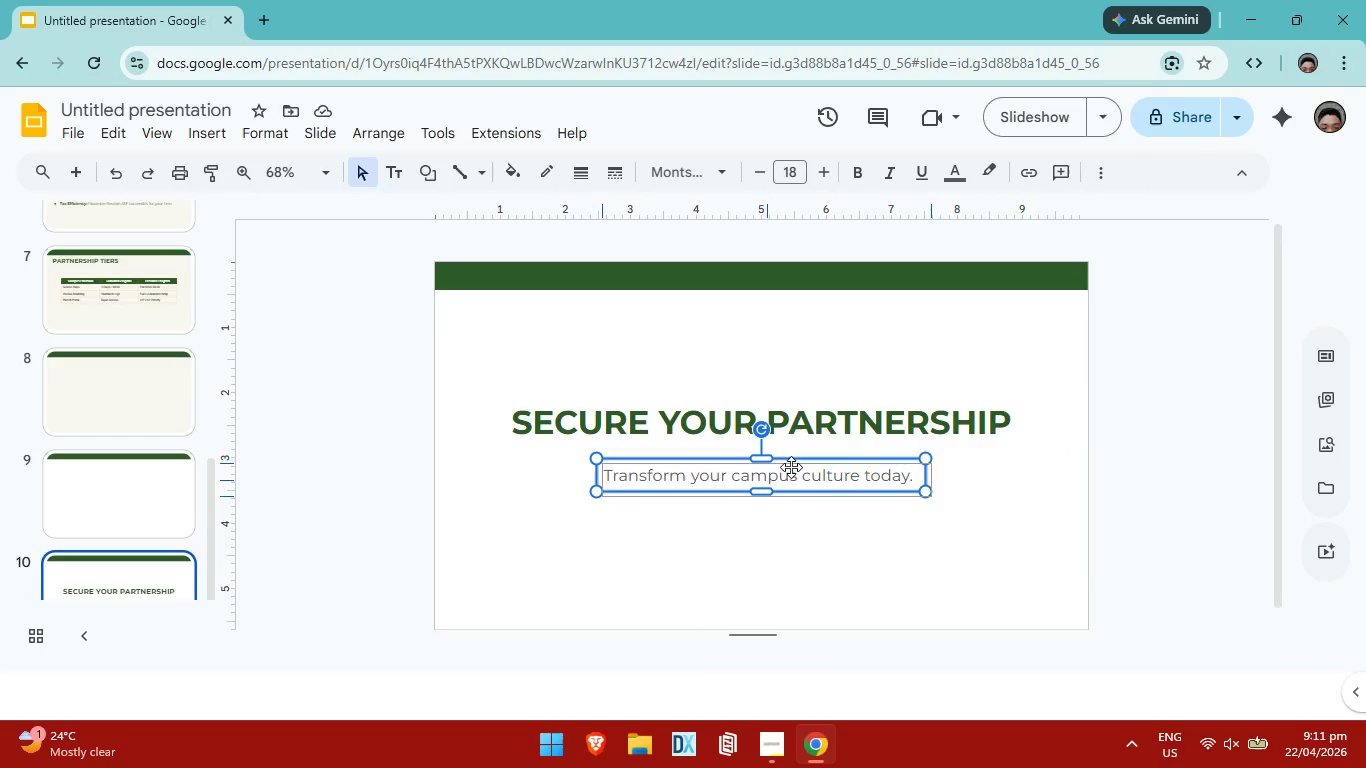 
left_click([957, 180])
 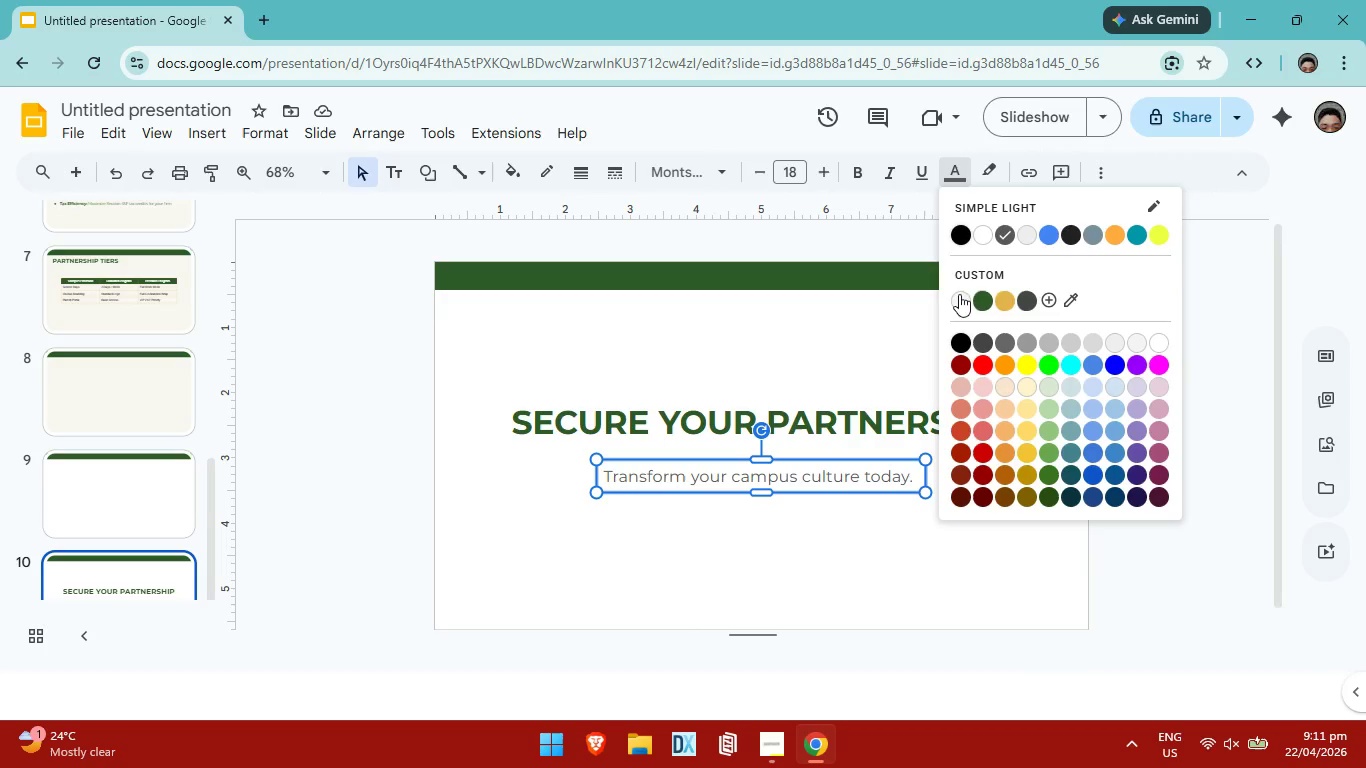 
double_click([966, 540])
 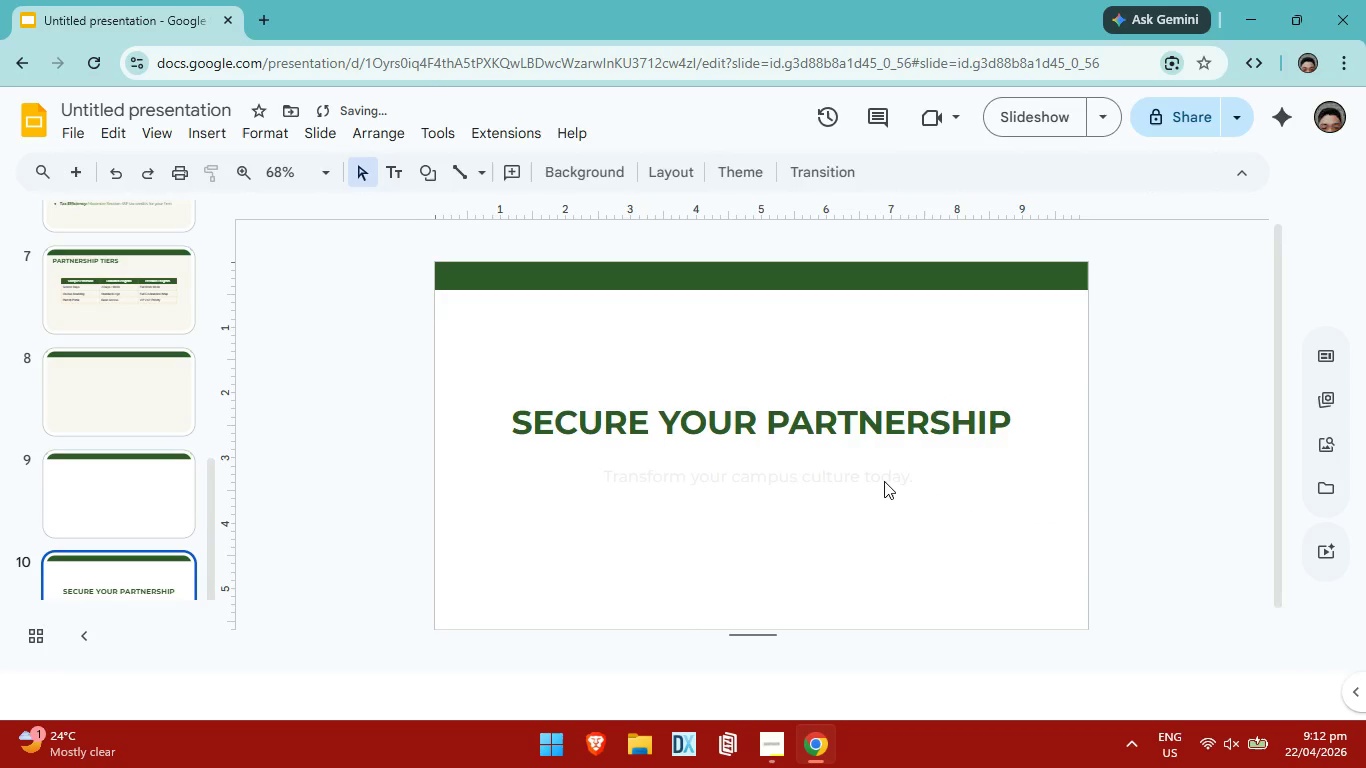 
left_click([884, 481])
 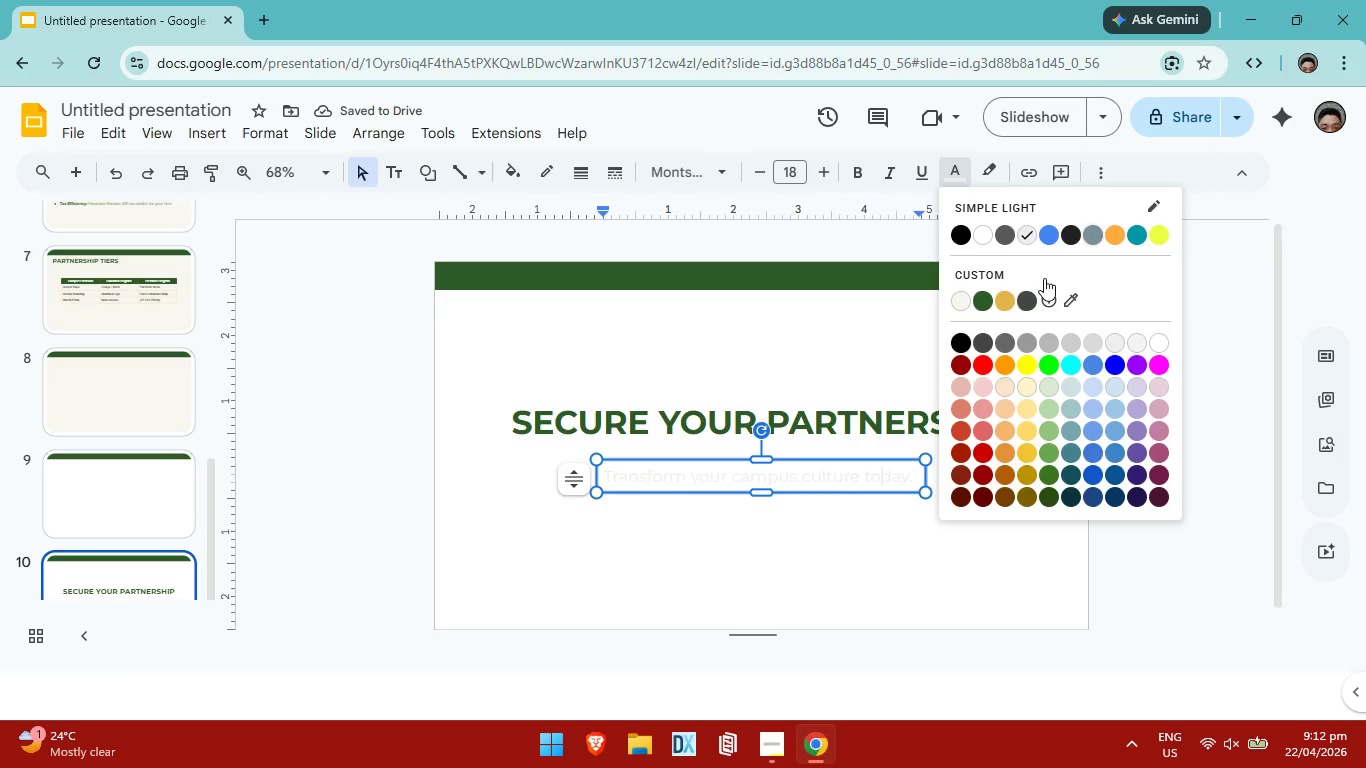 
left_click([966, 299])
 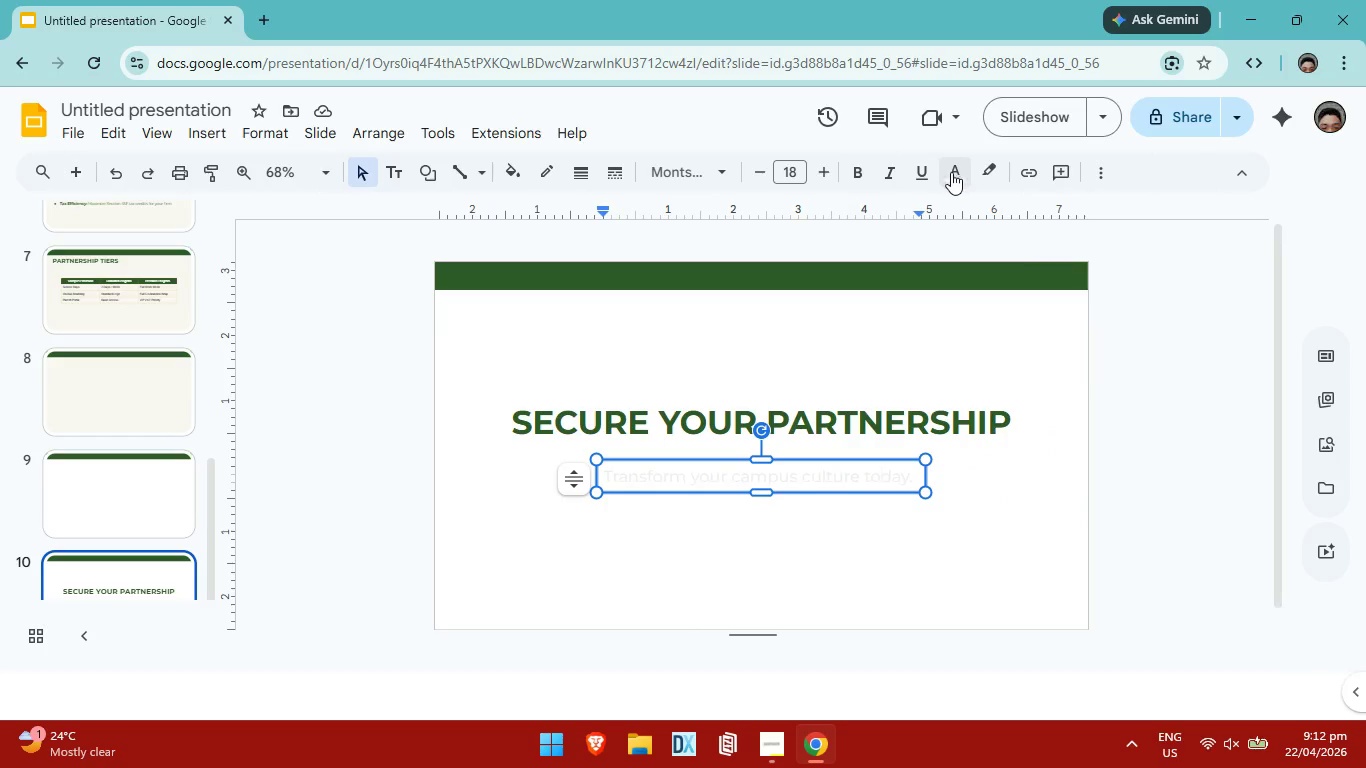 
left_click([951, 178])
 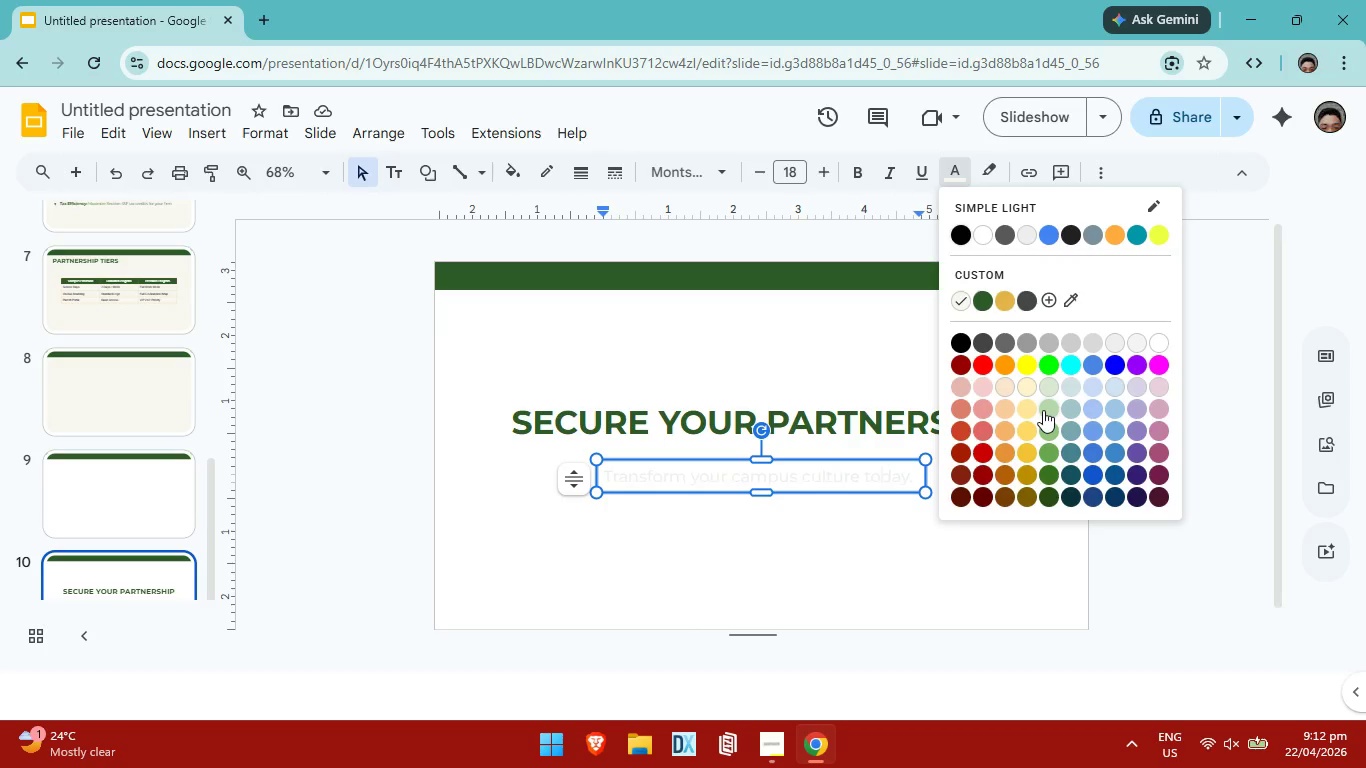 
left_click([1052, 406])
 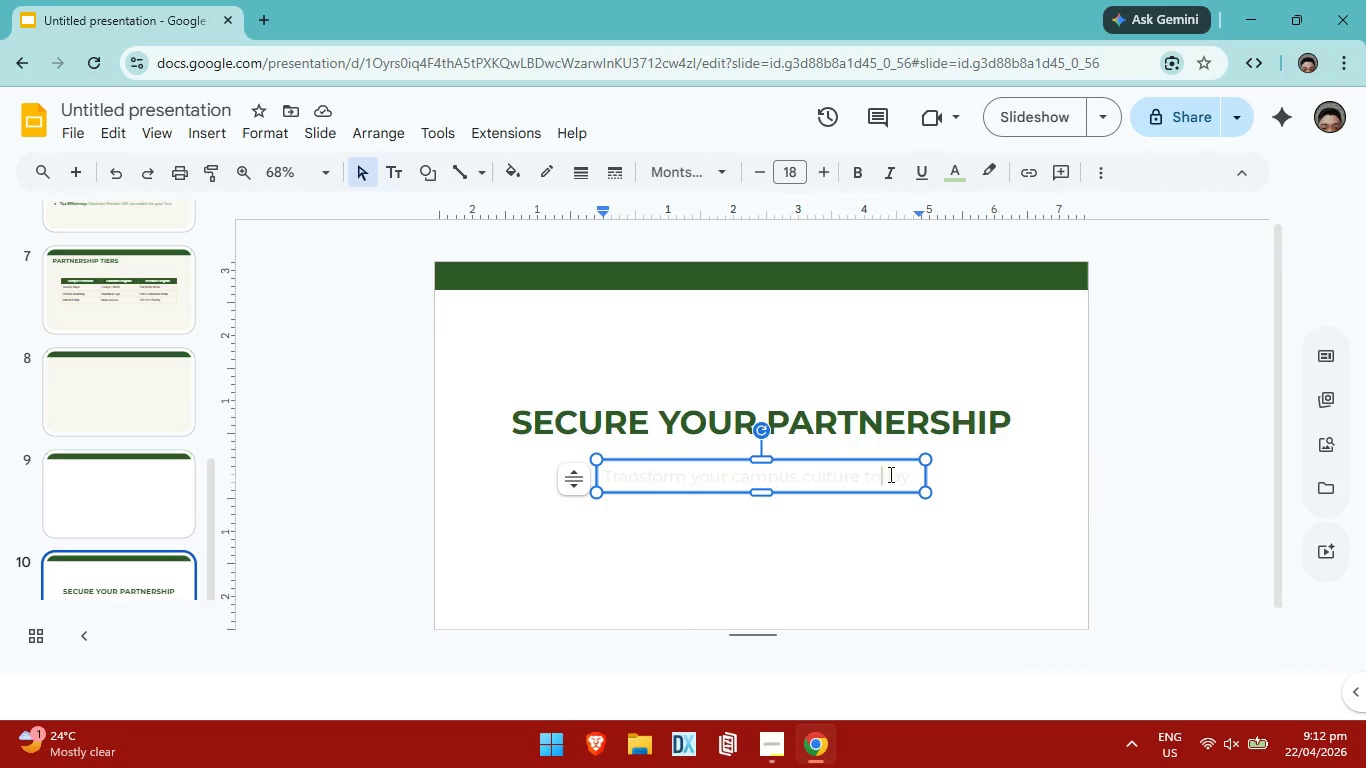 
double_click([912, 476])
 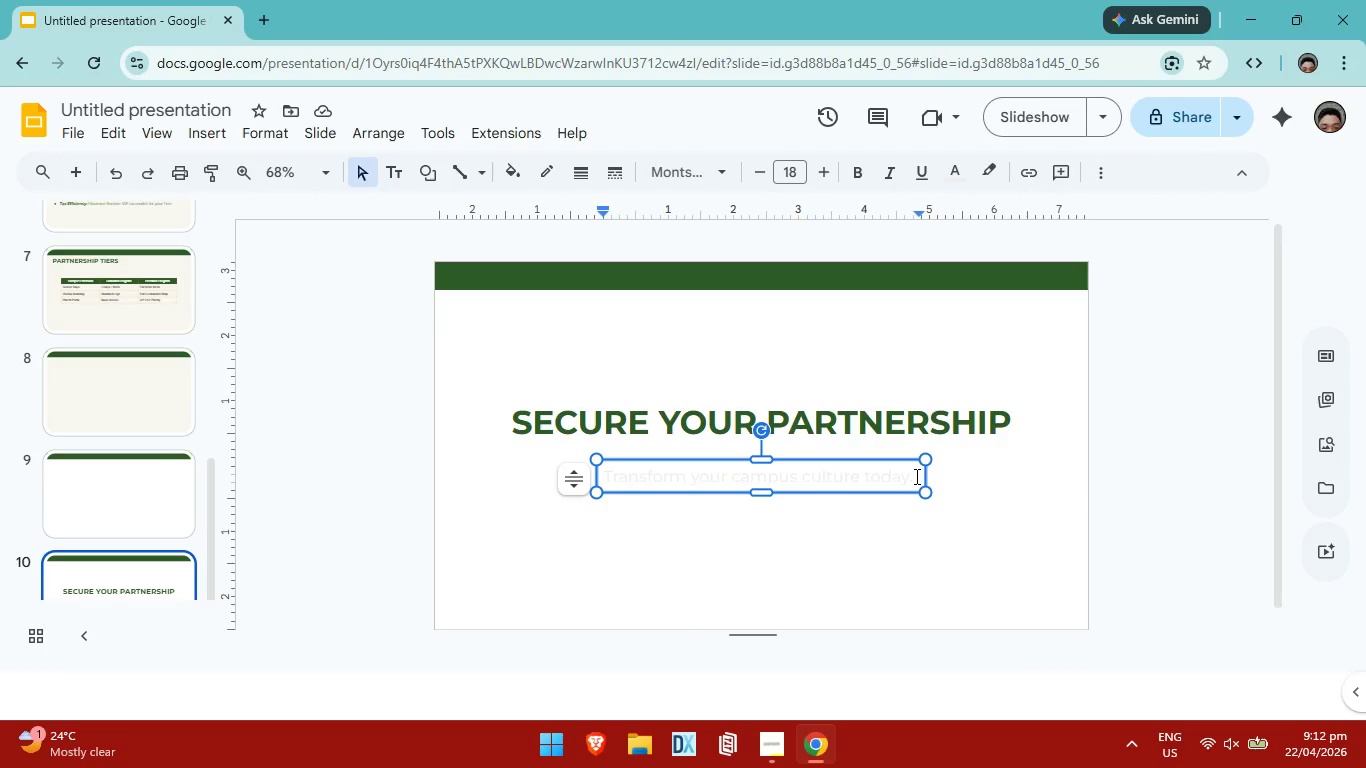 
key(Control+ControlLeft)
 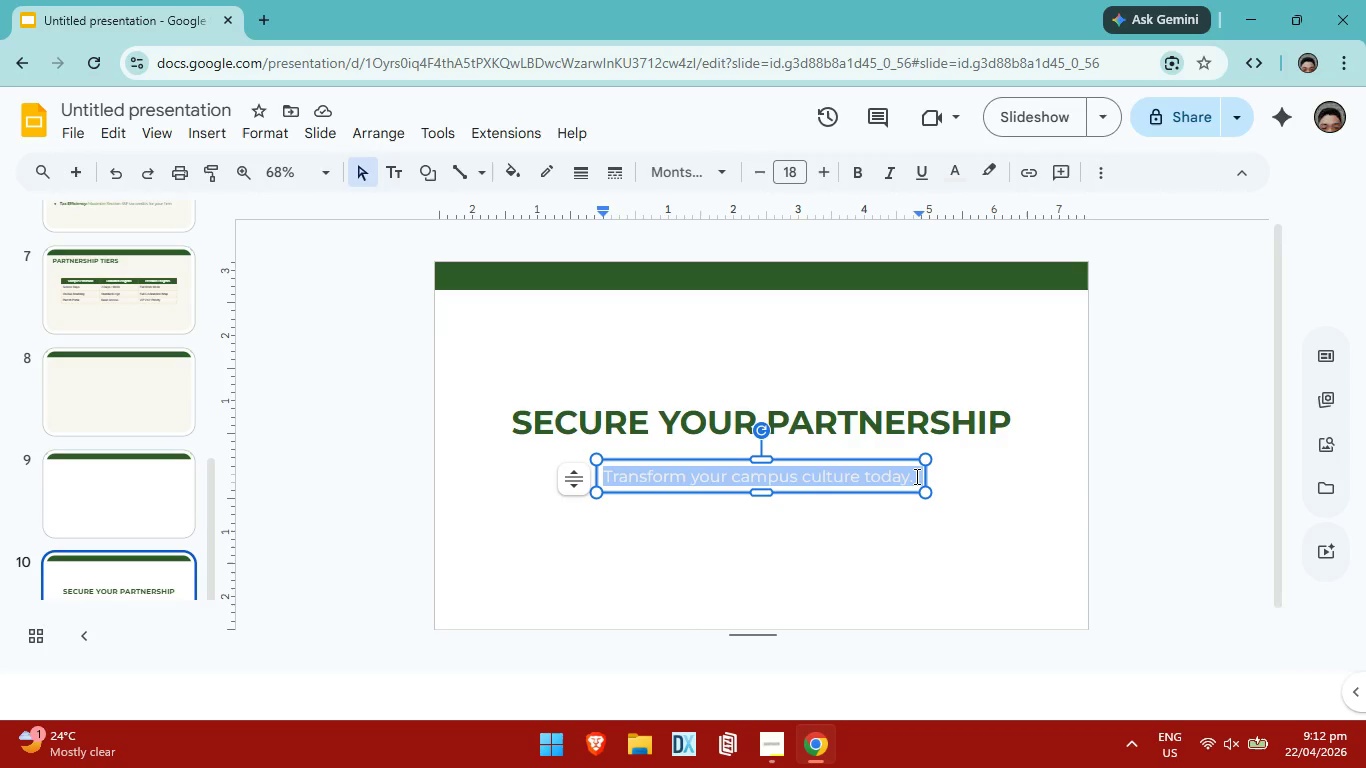 
key(Control+A)
 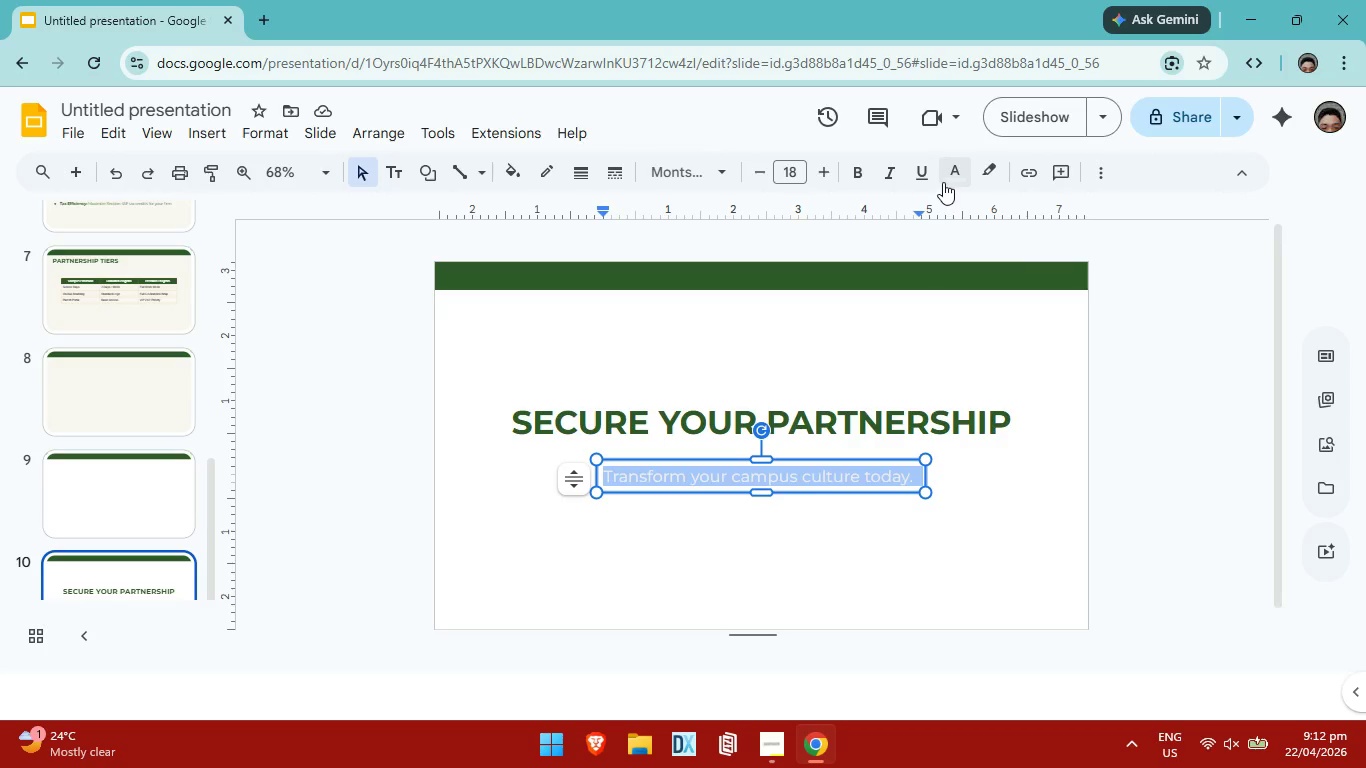 
left_click([949, 175])
 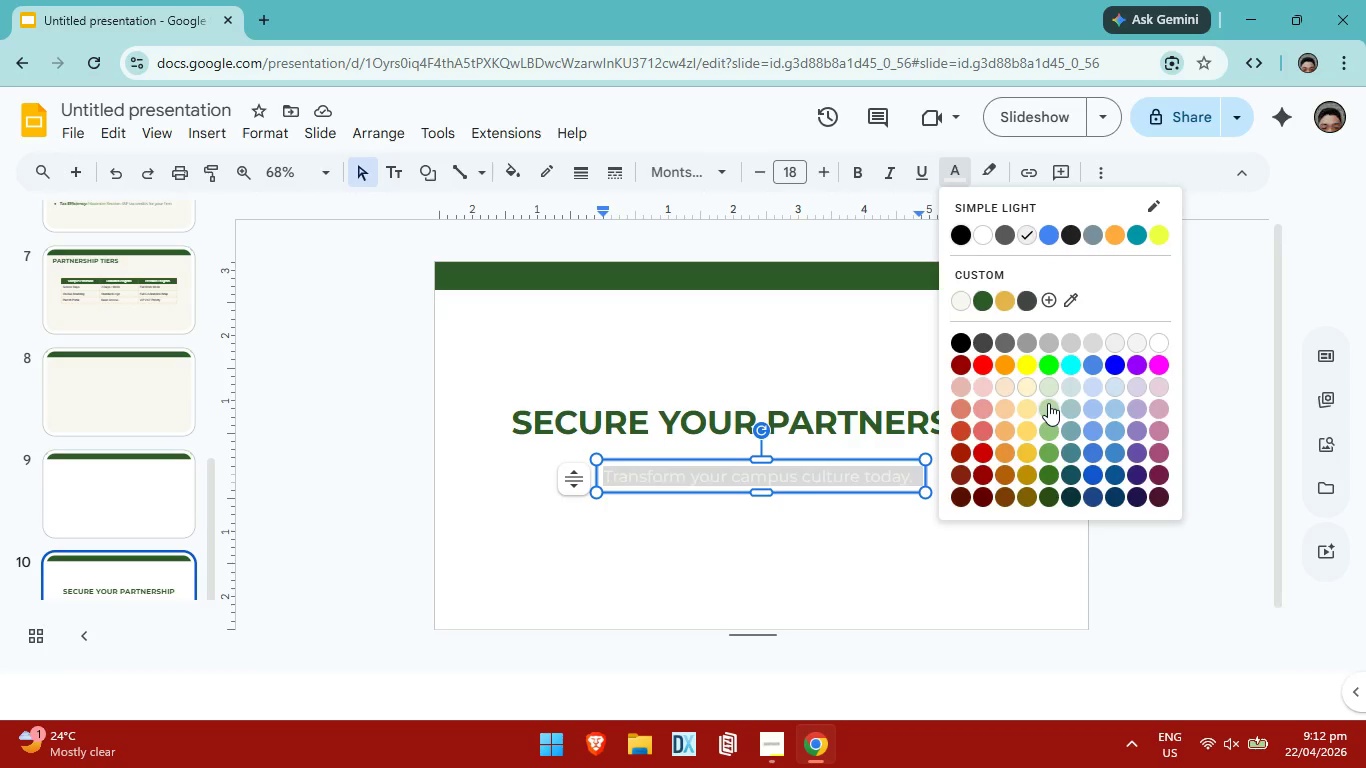 
left_click([1048, 403])
 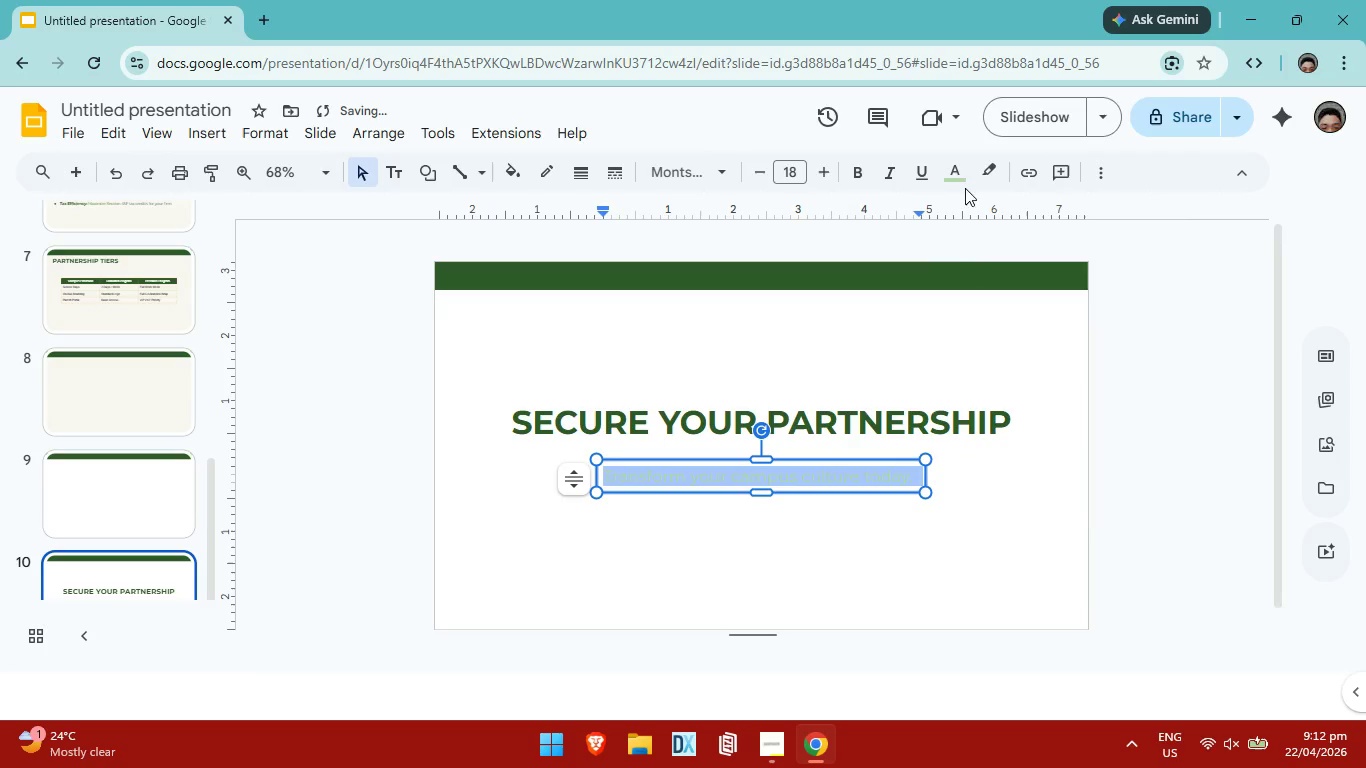 
left_click([962, 179])
 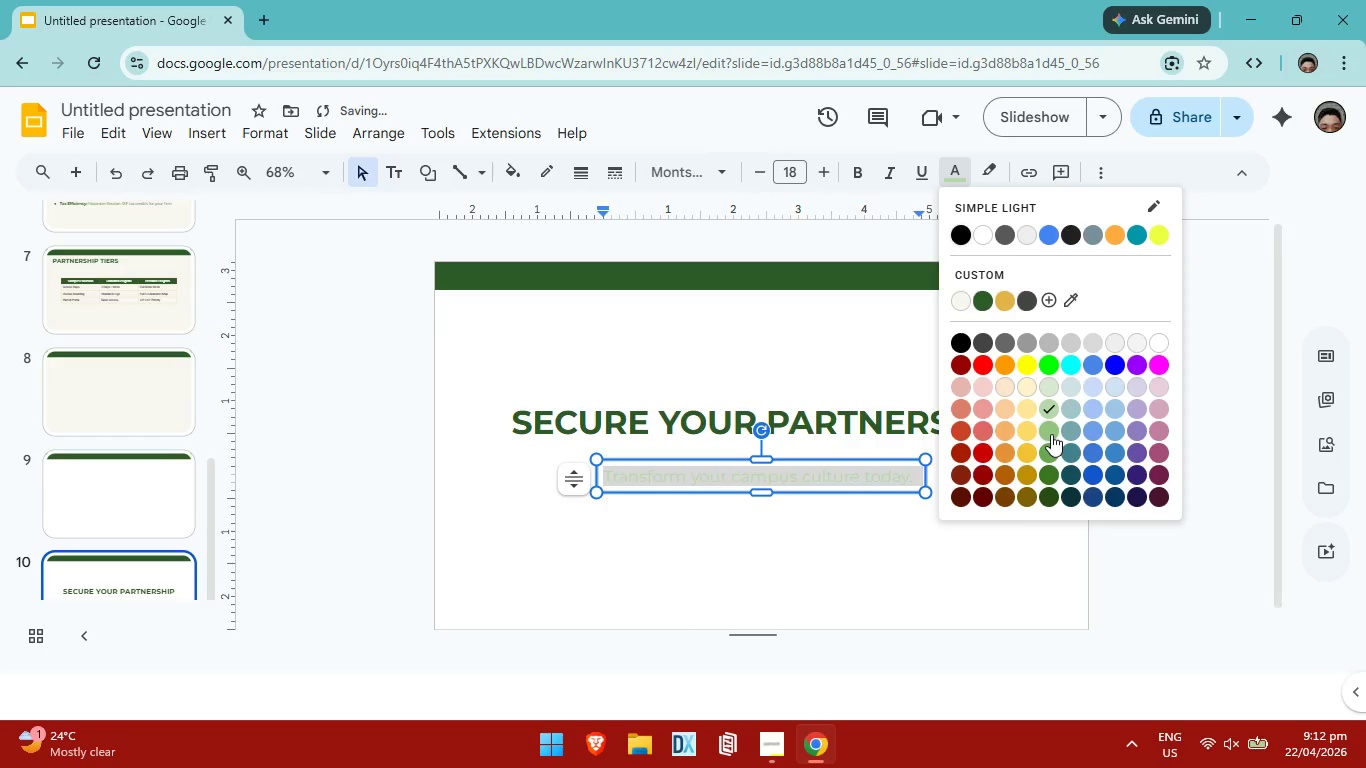 
left_click([1051, 434])
 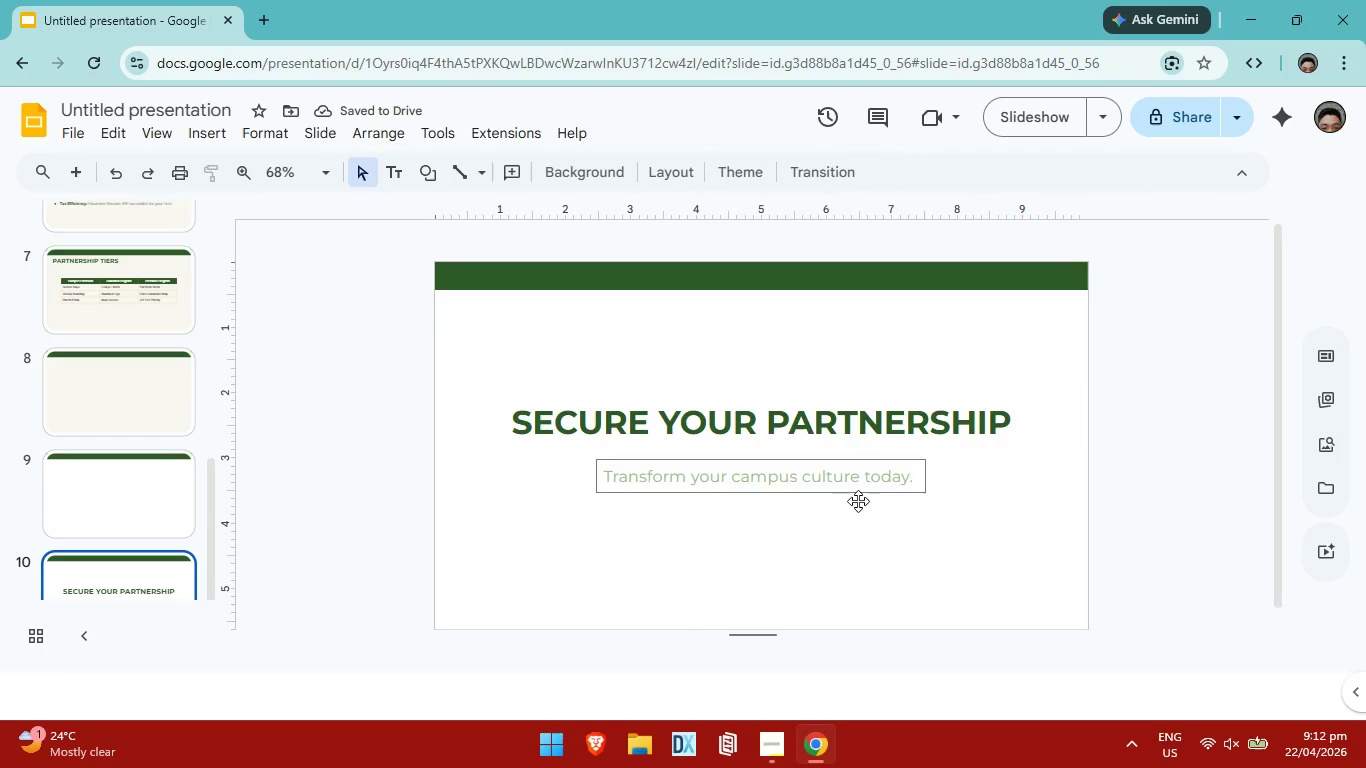 
left_click([151, 506])
 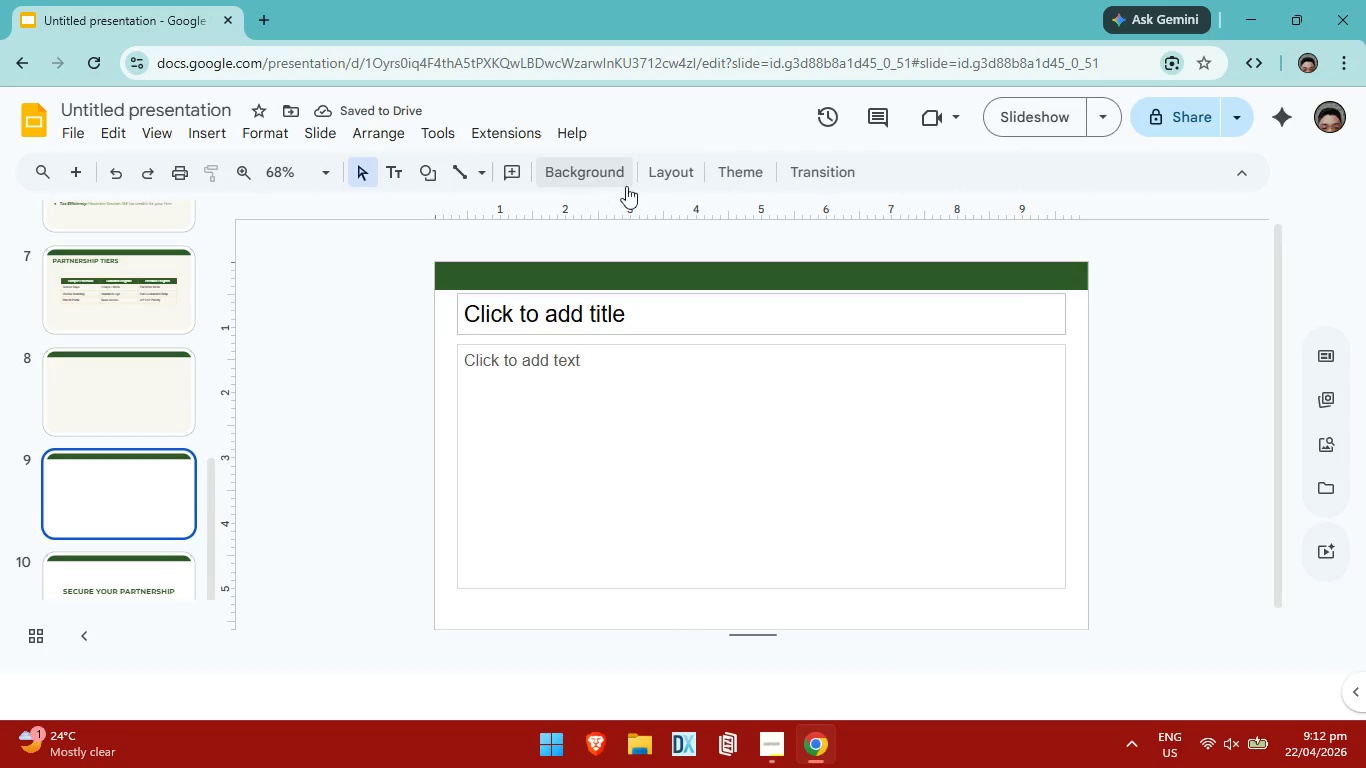 
left_click([577, 177])
 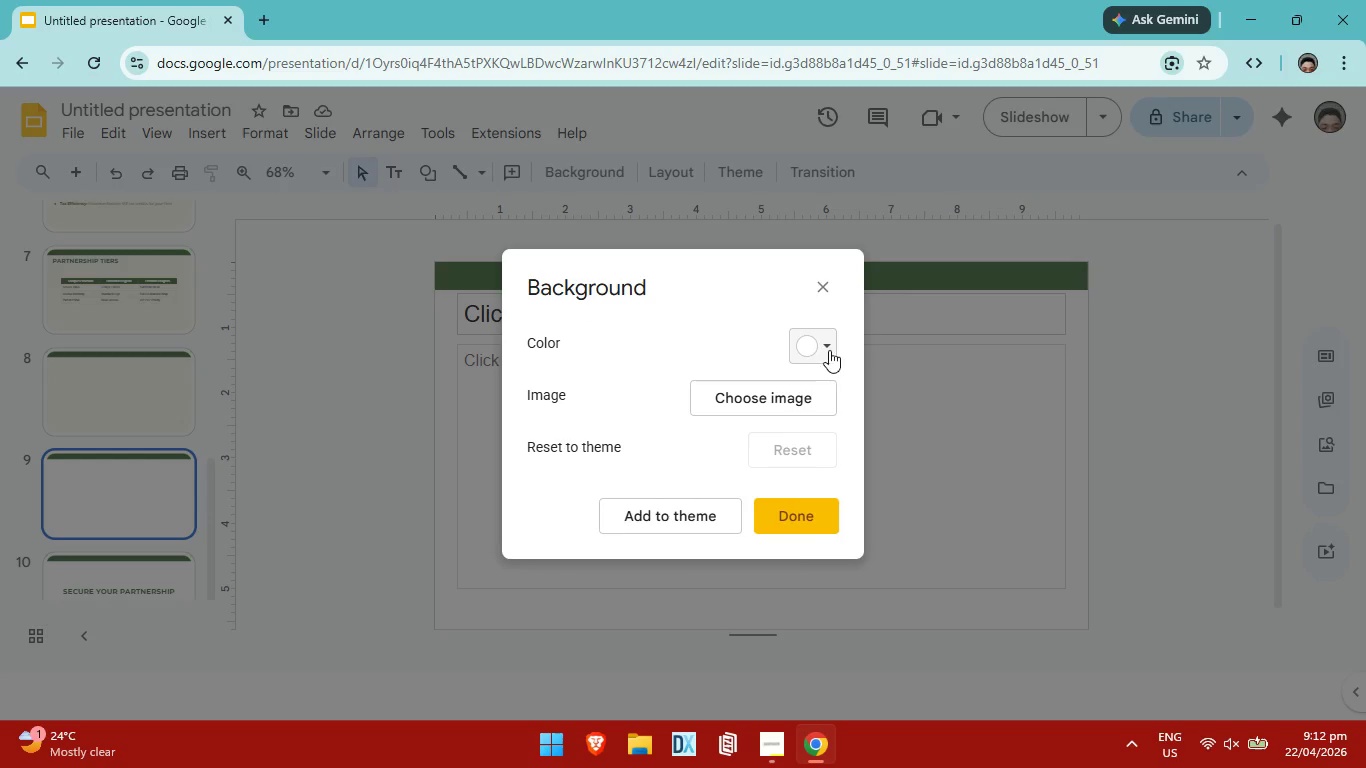 
left_click([827, 342])
 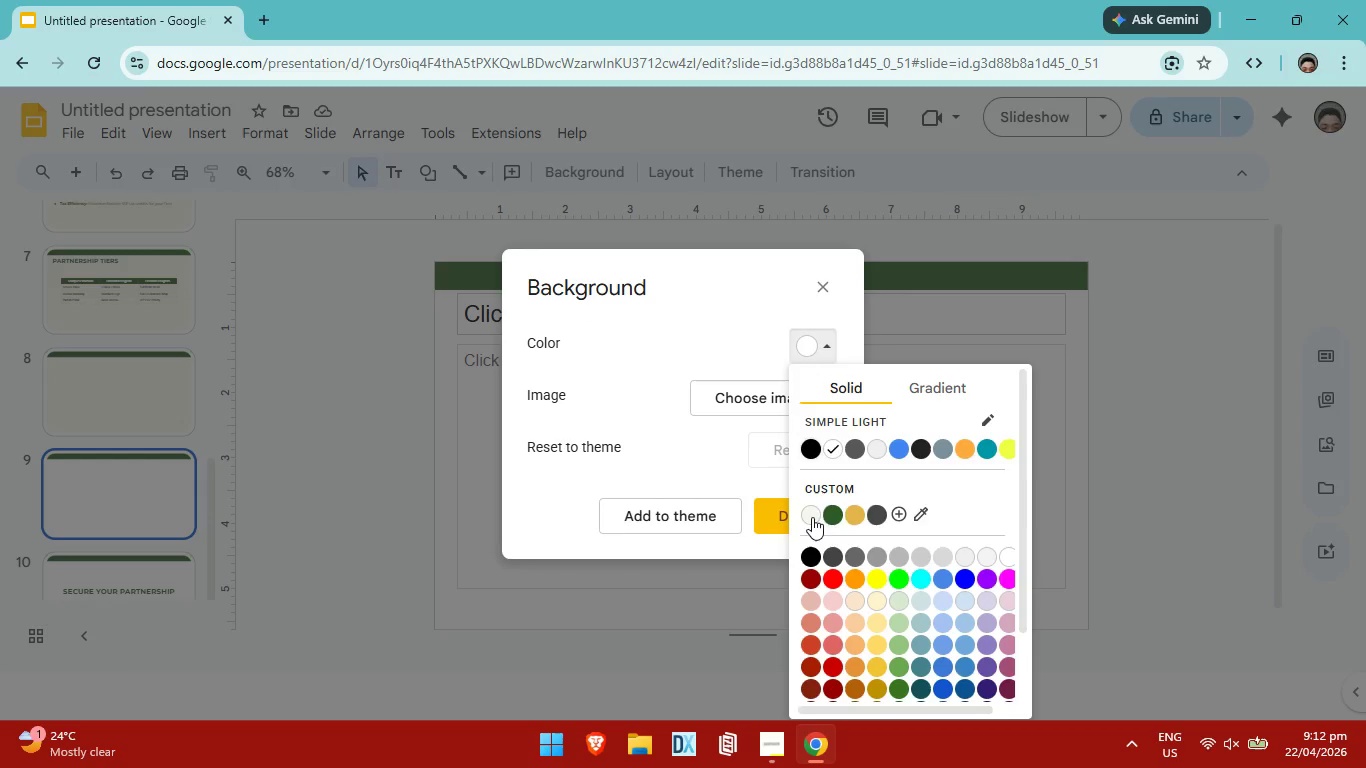 
left_click([811, 518])
 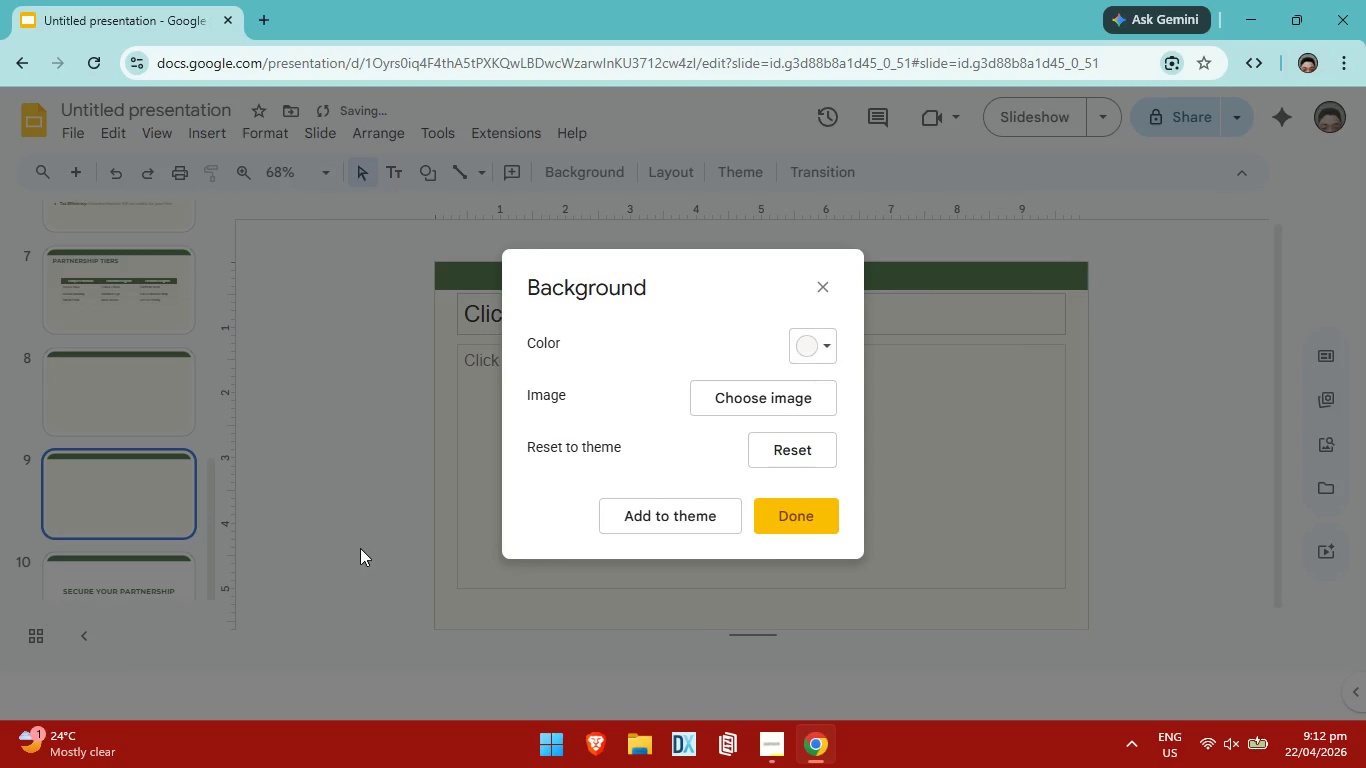 
left_click([360, 548])
 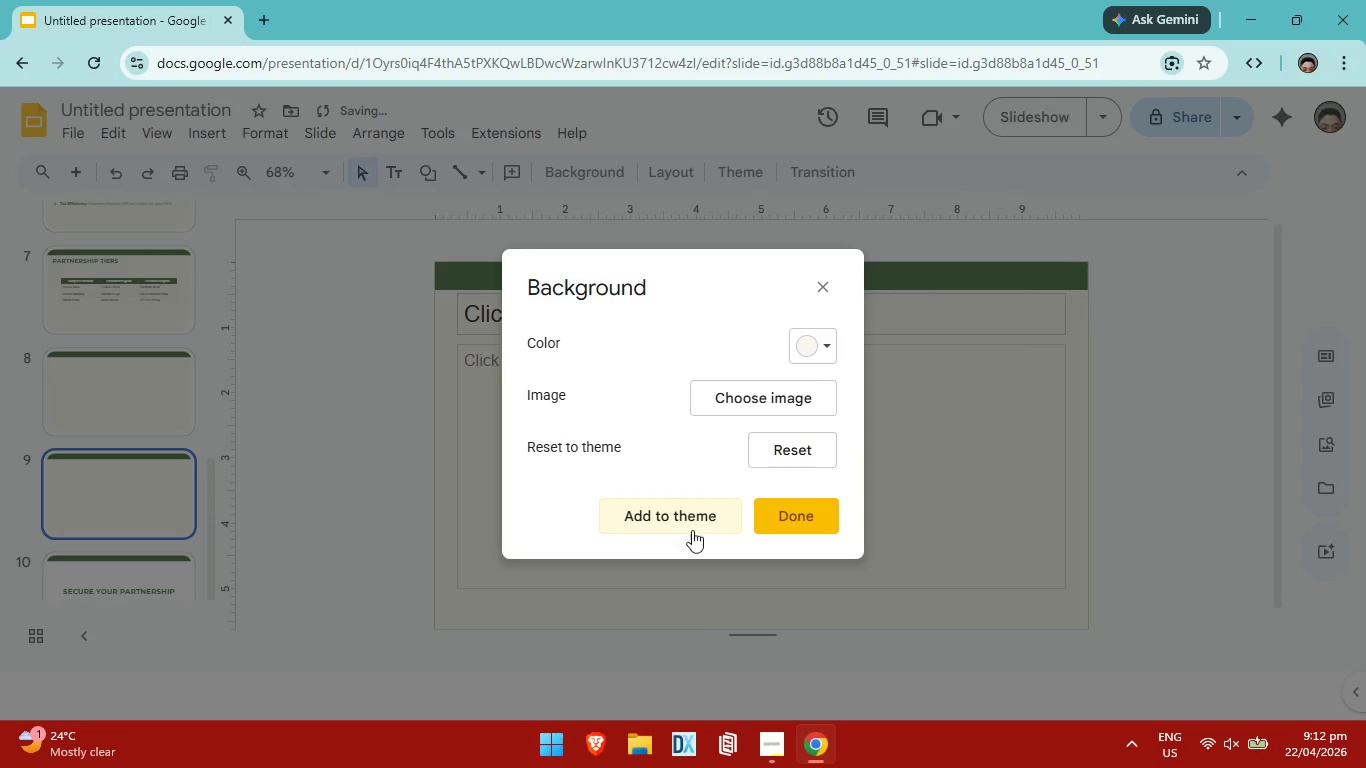 
left_click([783, 513])
 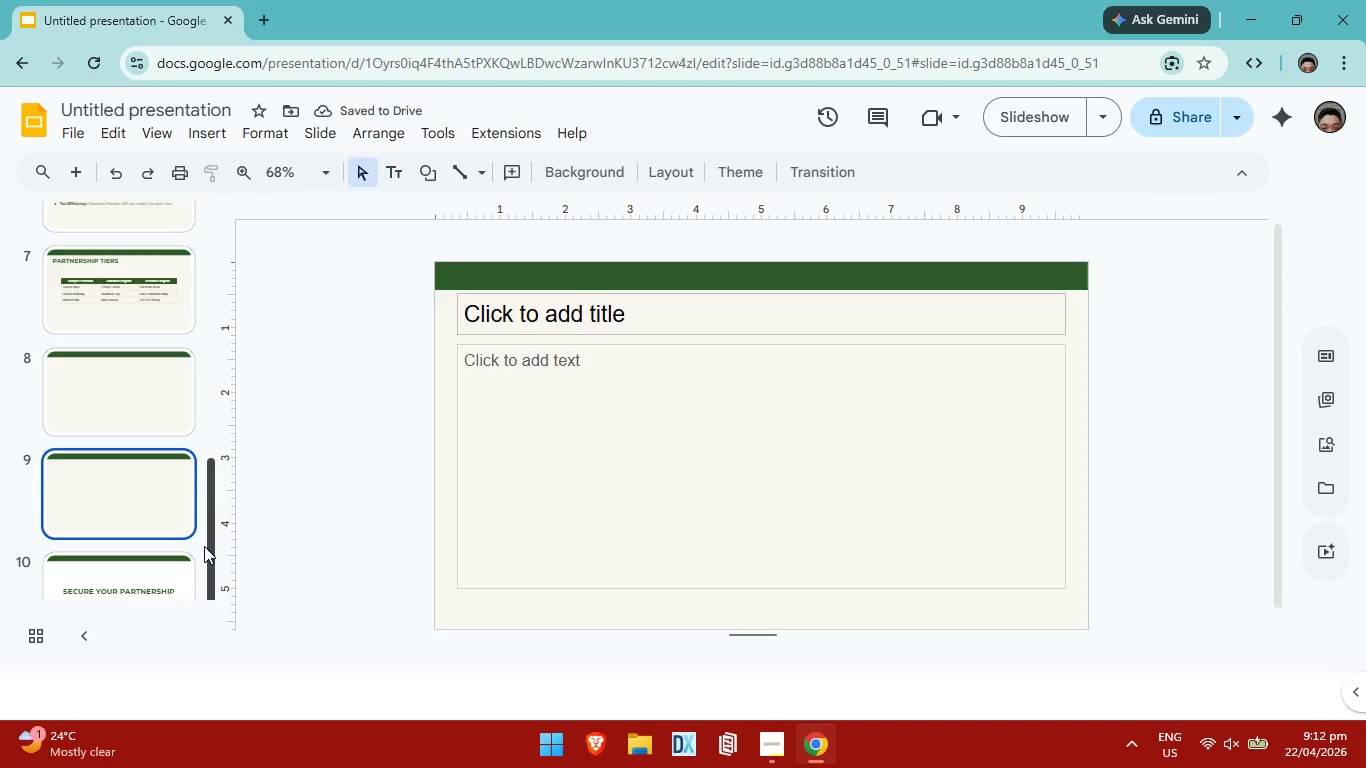 
scroll: coordinate [206, 543], scroll_direction: down, amount: 3.0
 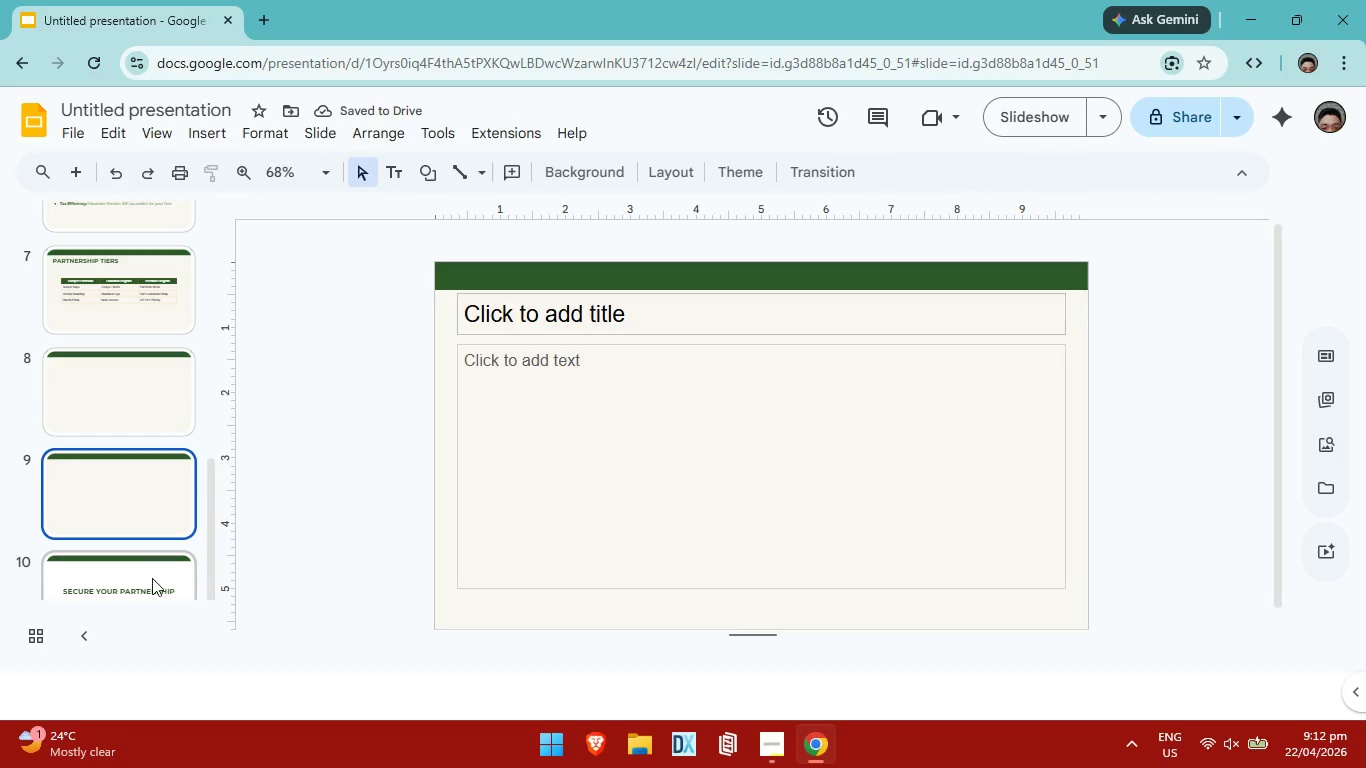 
left_click([152, 578])
 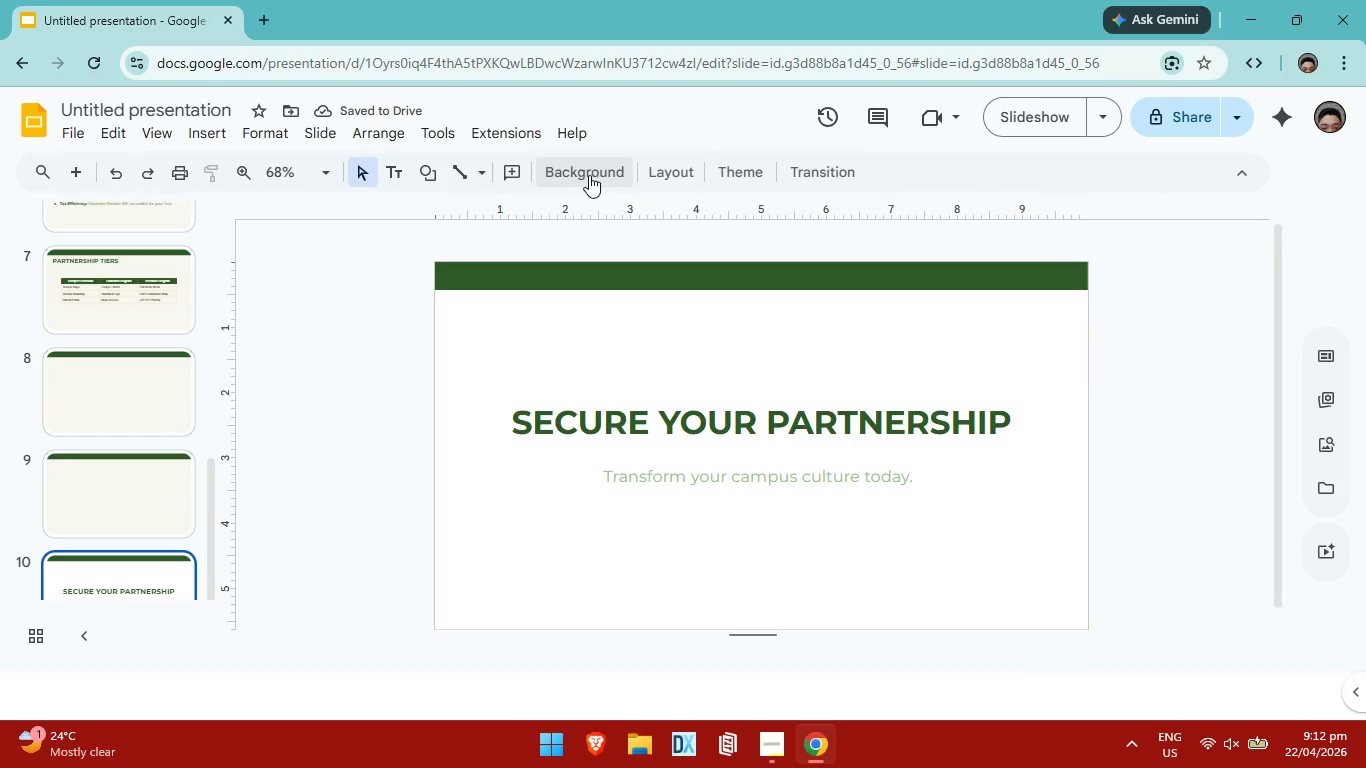 
left_click([588, 175])
 